 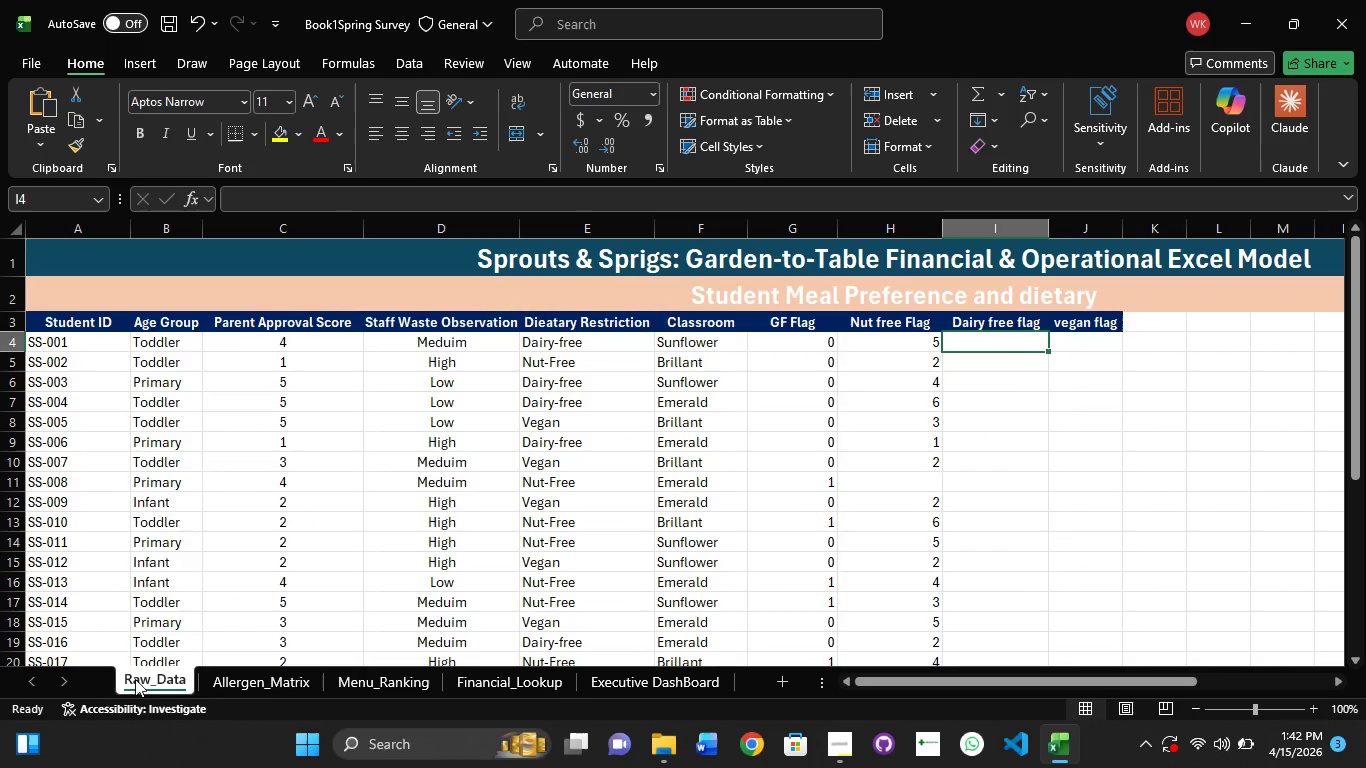 
left_click([249, 255])
 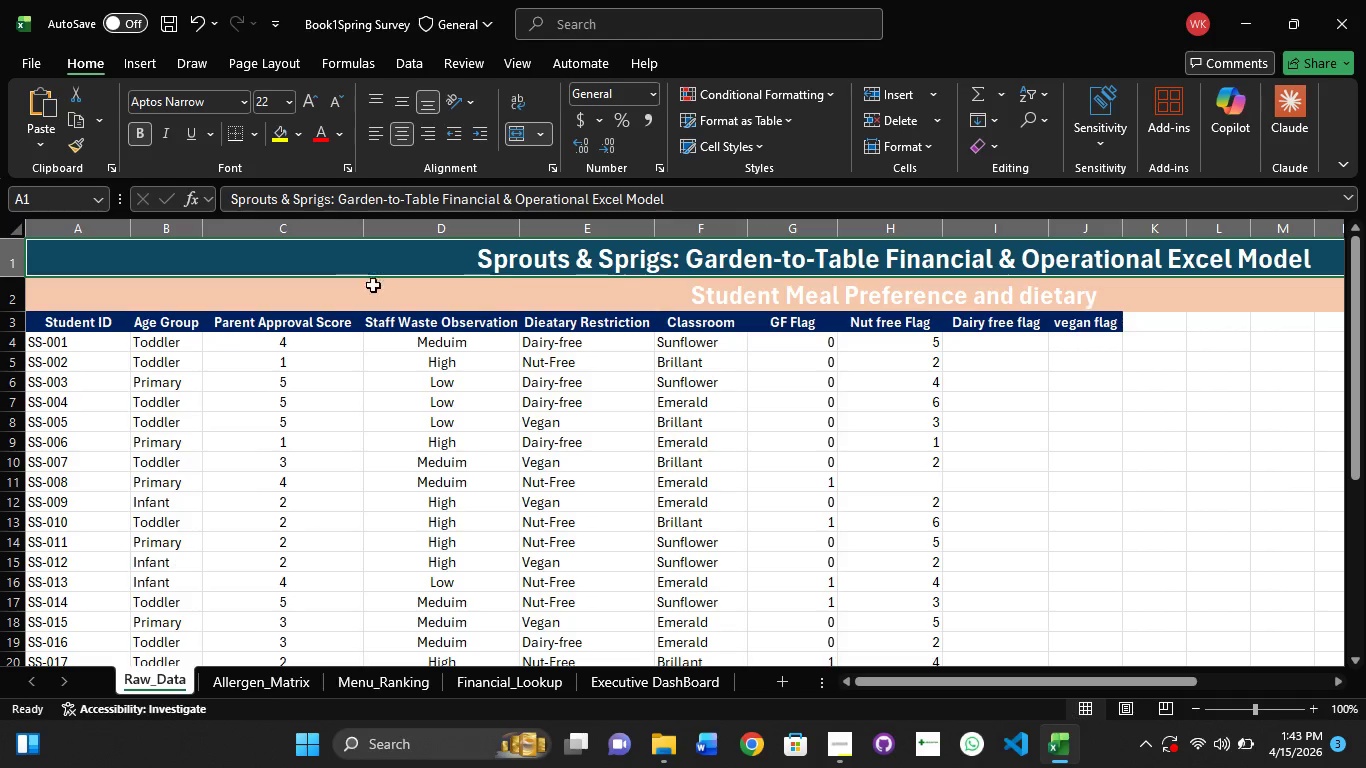 
wait(22.7)
 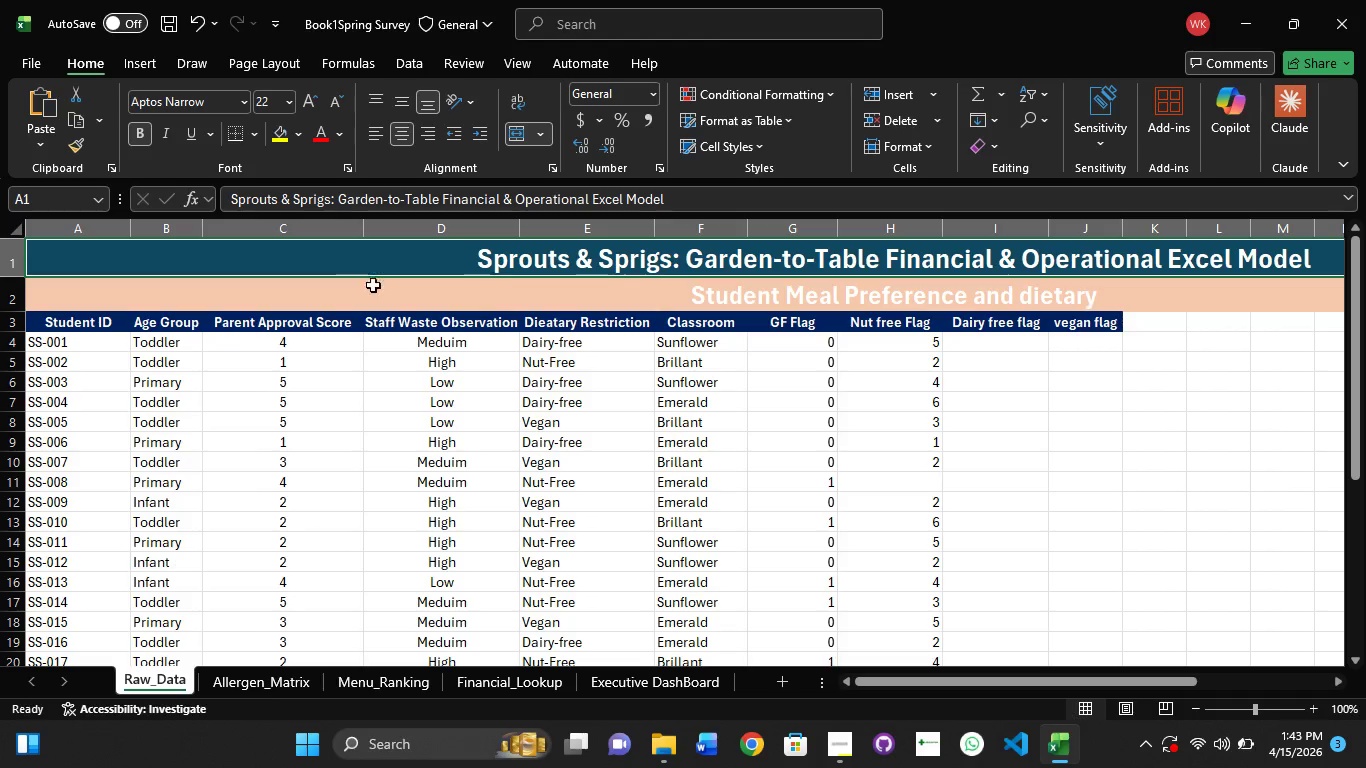 
left_click([385, 264])
 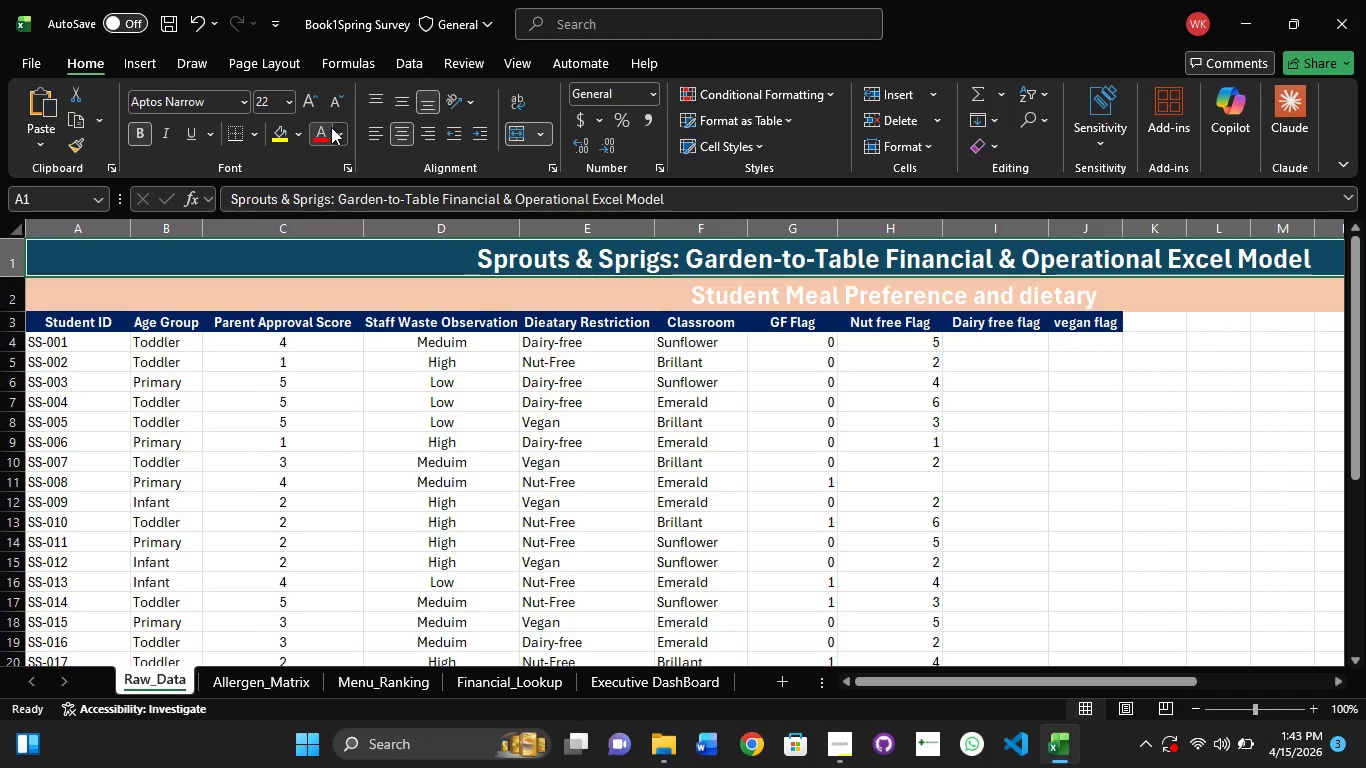 
wait(5.09)
 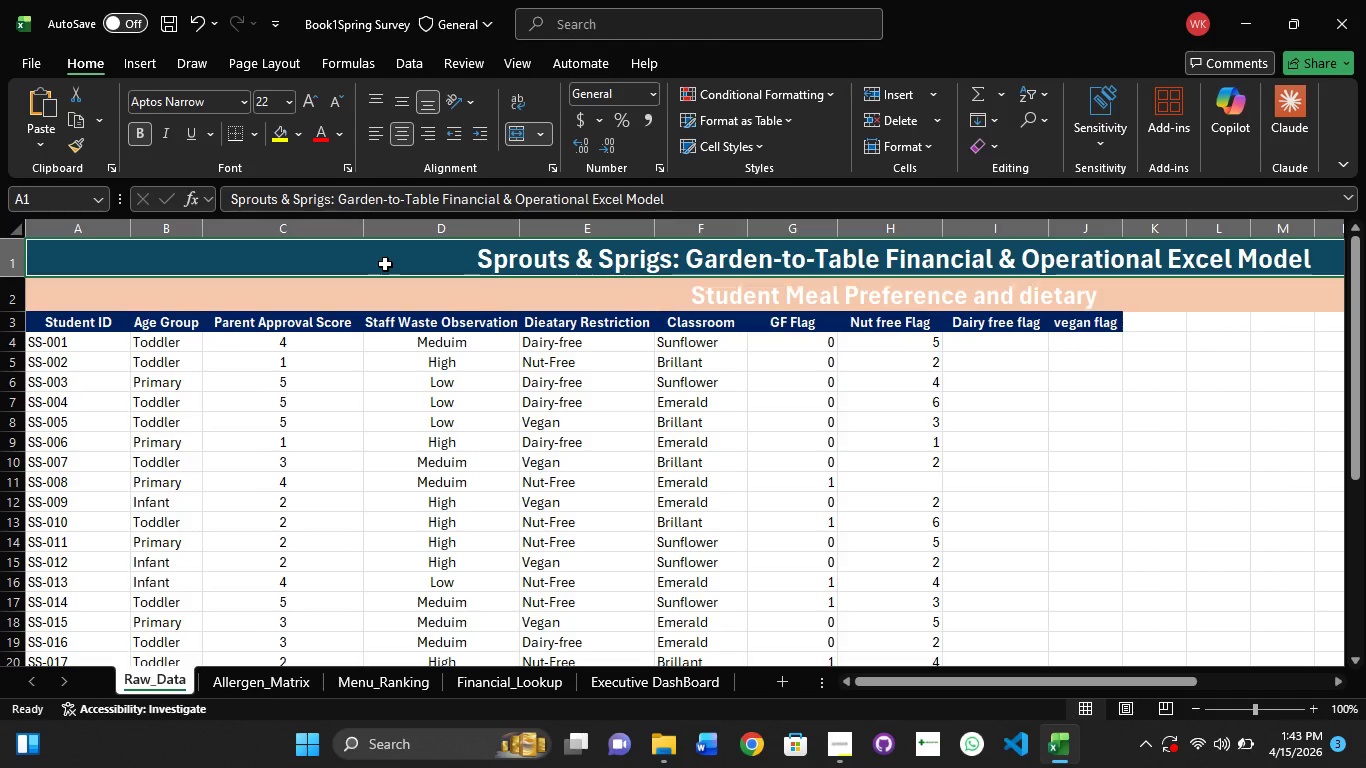 
left_click([292, 132])
 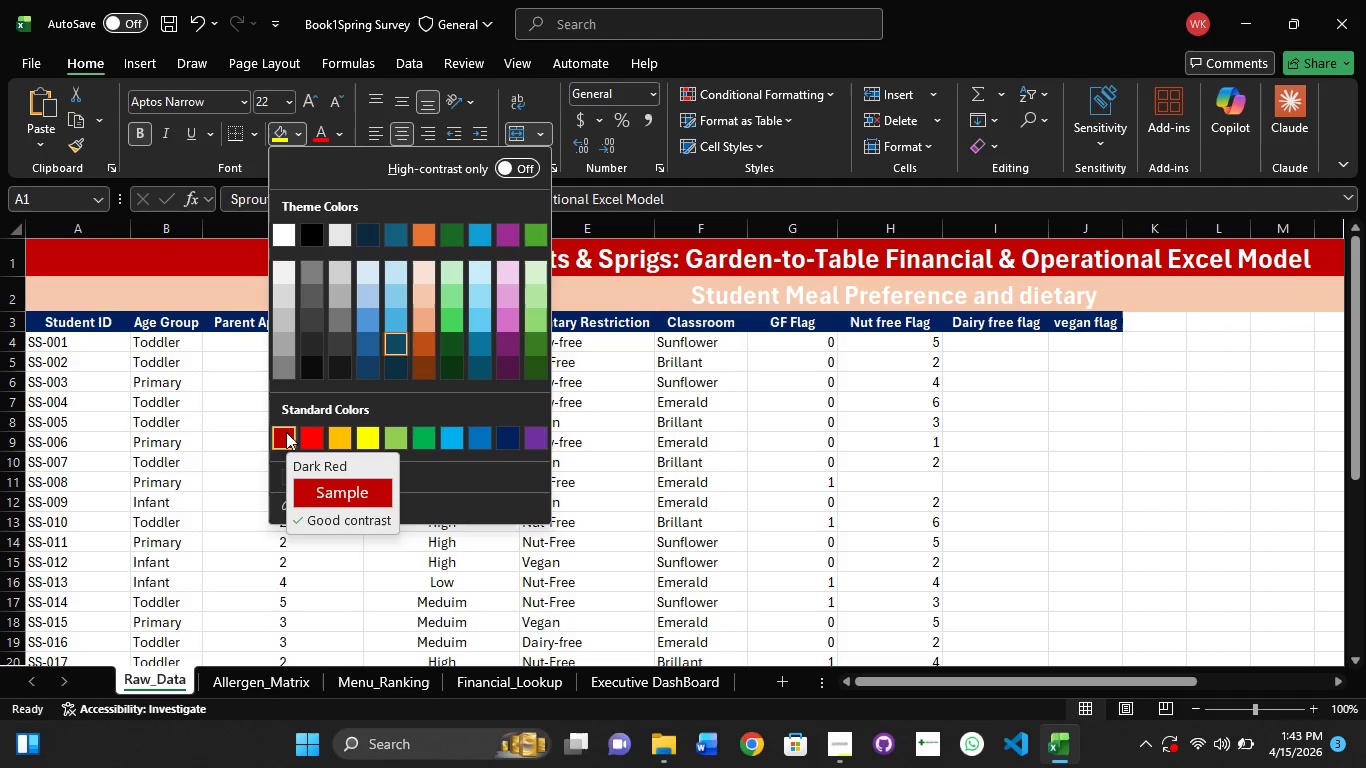 
wait(5.16)
 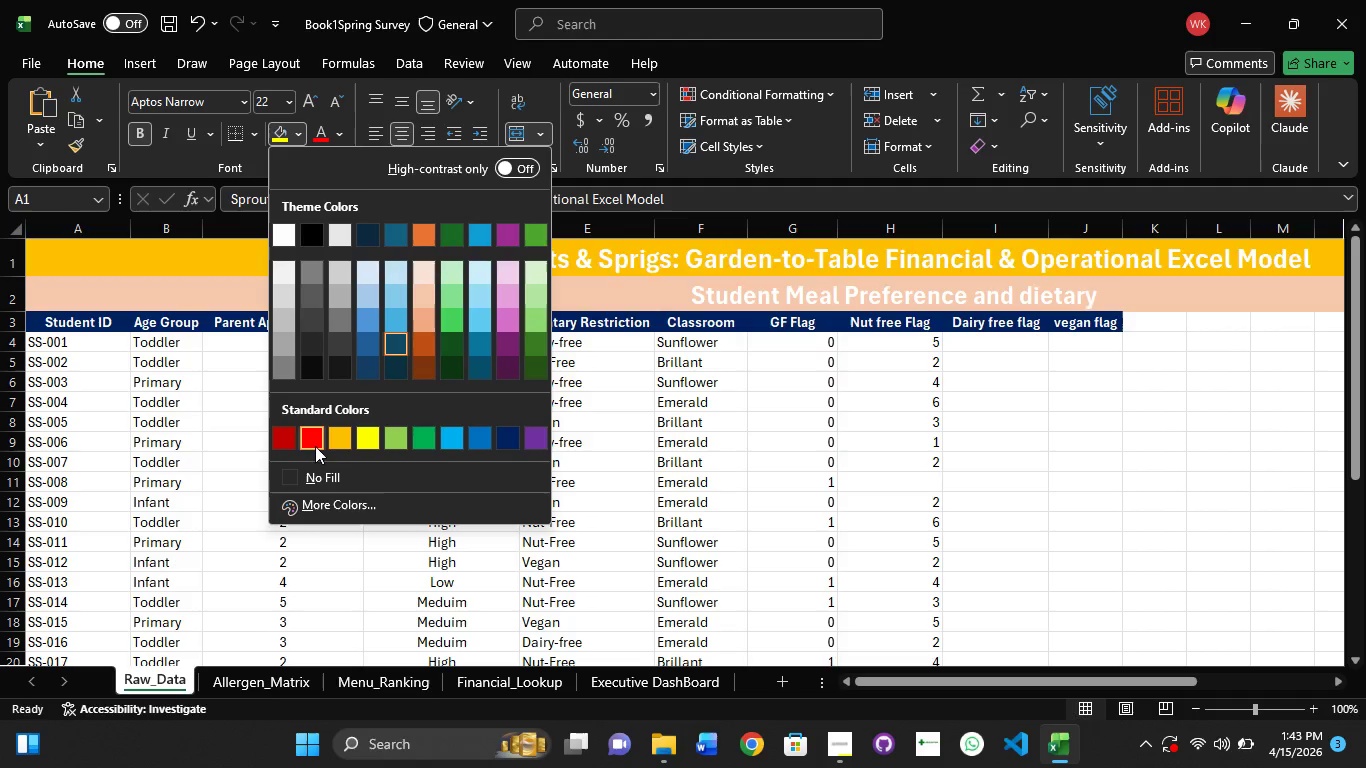 
left_click([287, 431])
 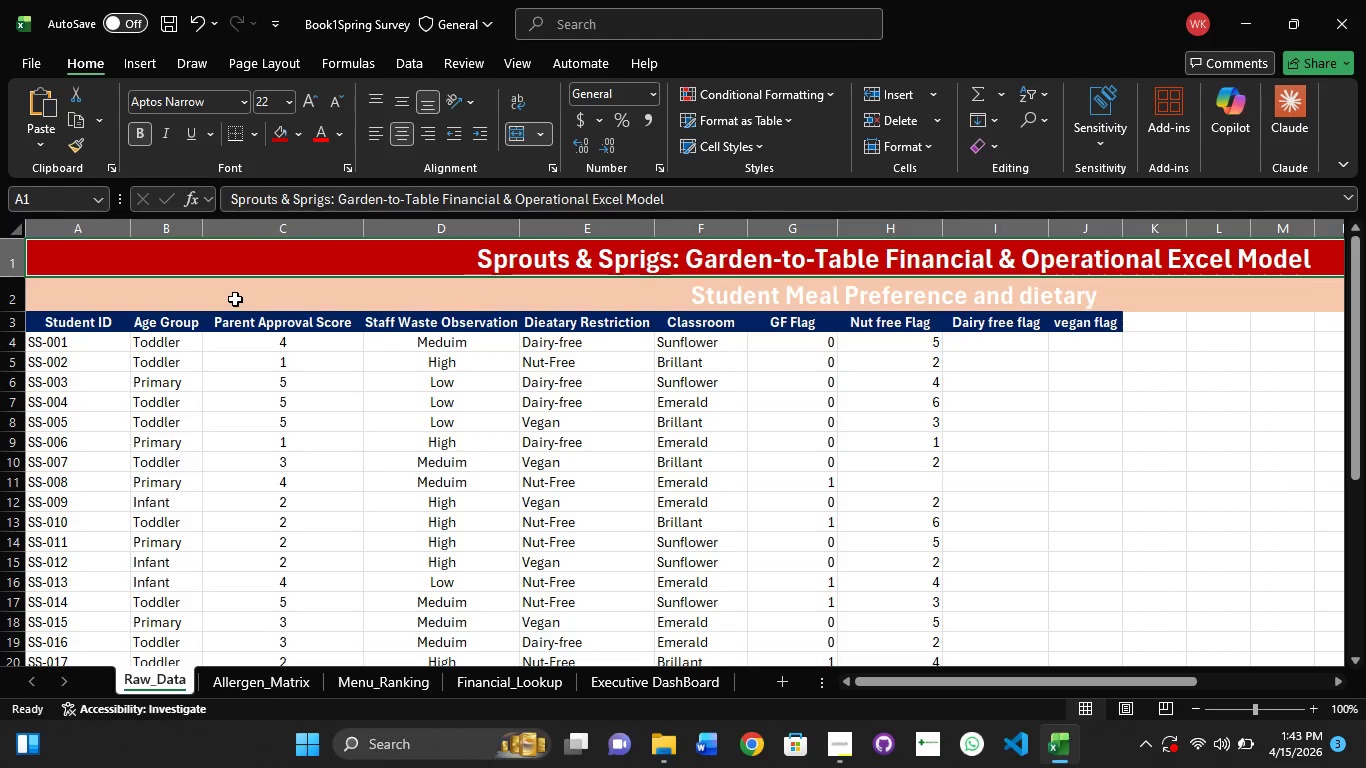 
left_click([236, 298])
 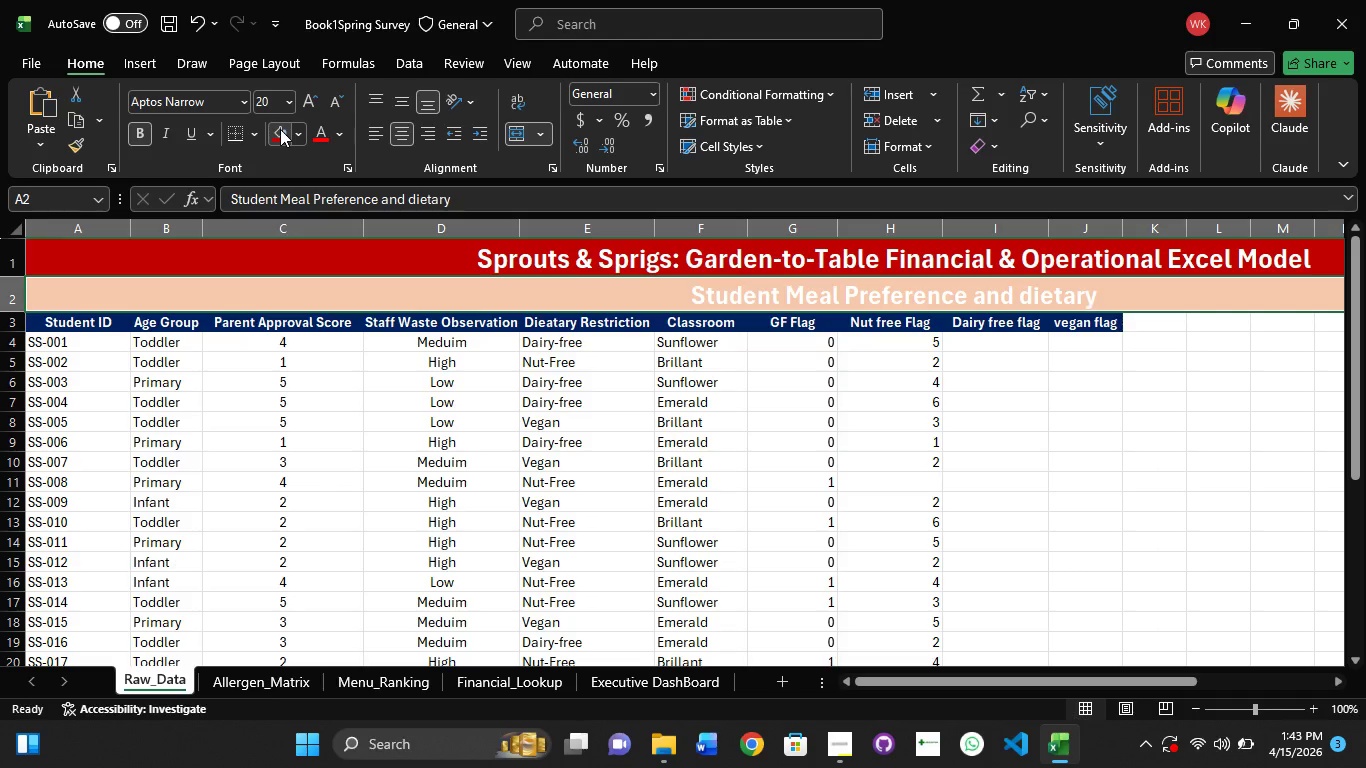 
left_click([298, 137])
 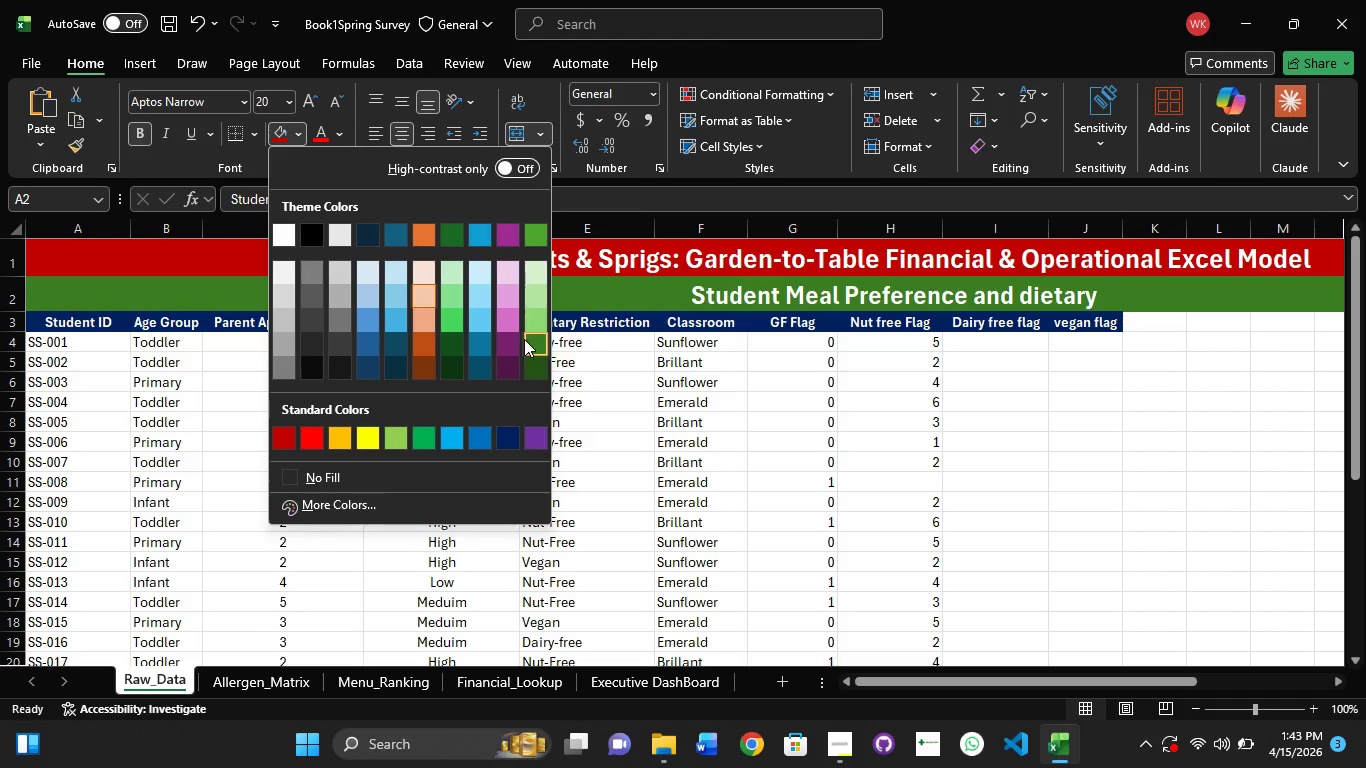 
wait(6.44)
 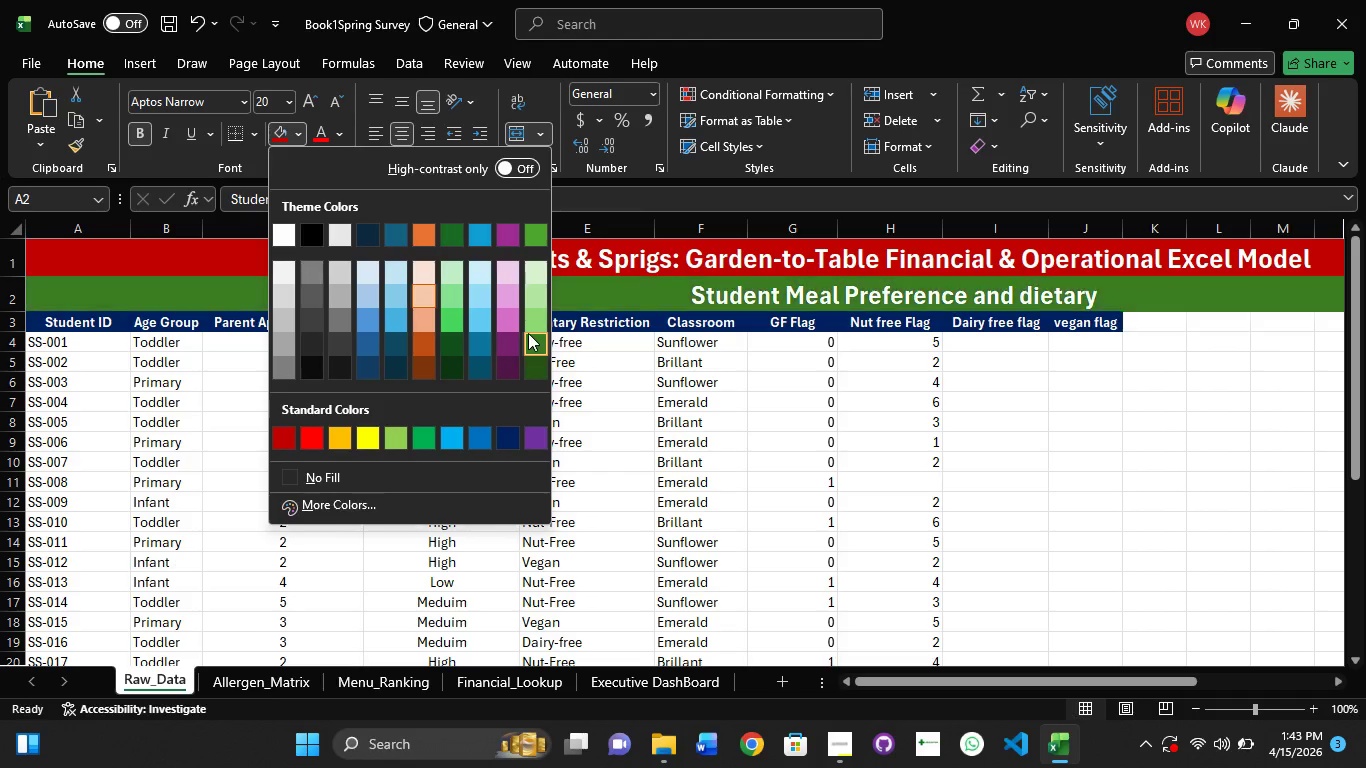 
left_click([524, 339])
 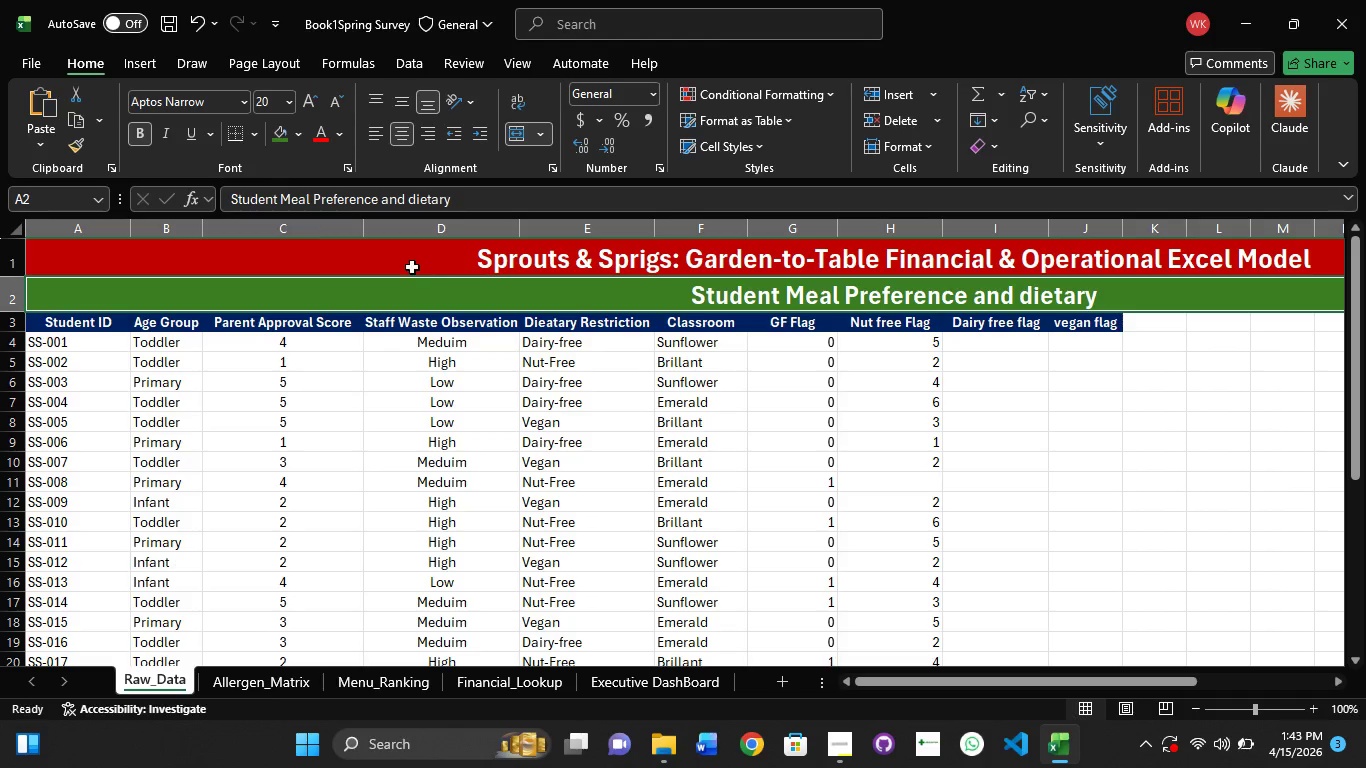 
left_click([412, 267])
 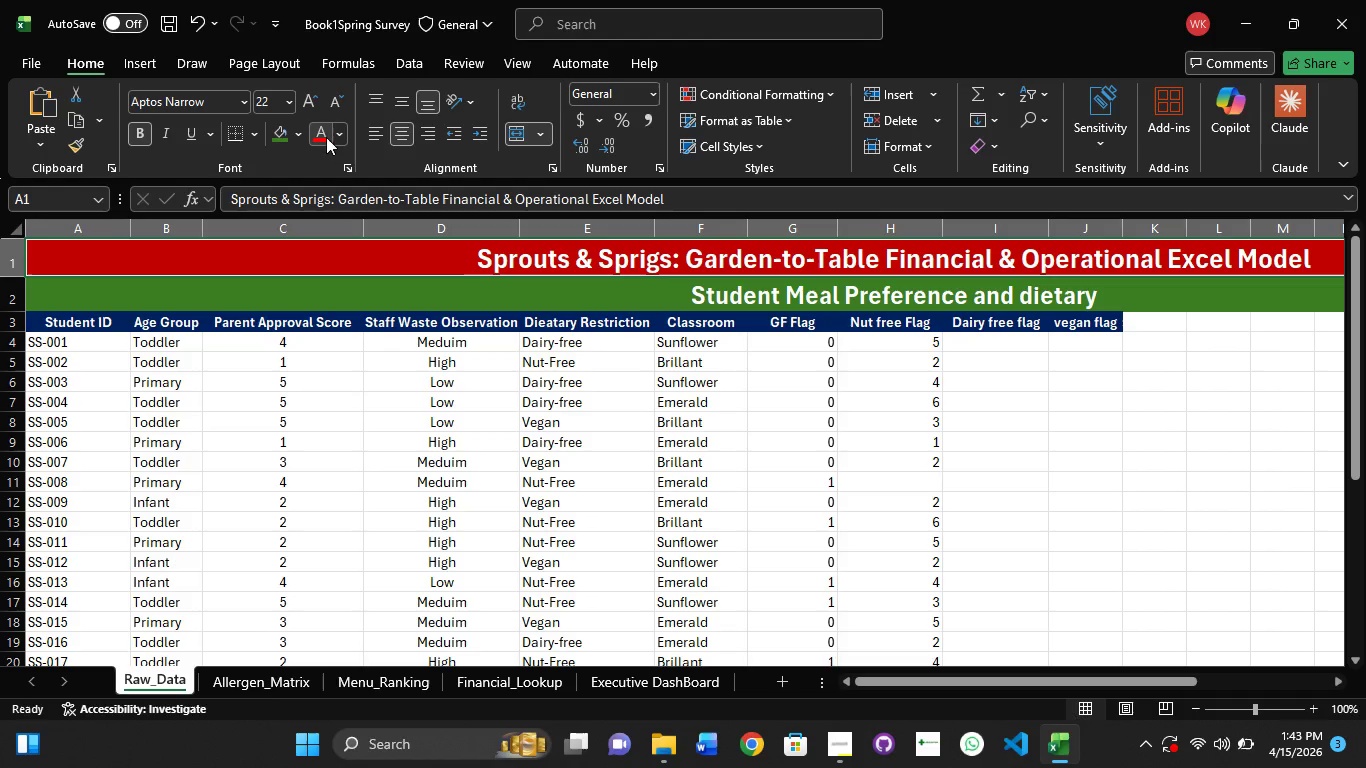 
left_click([332, 134])
 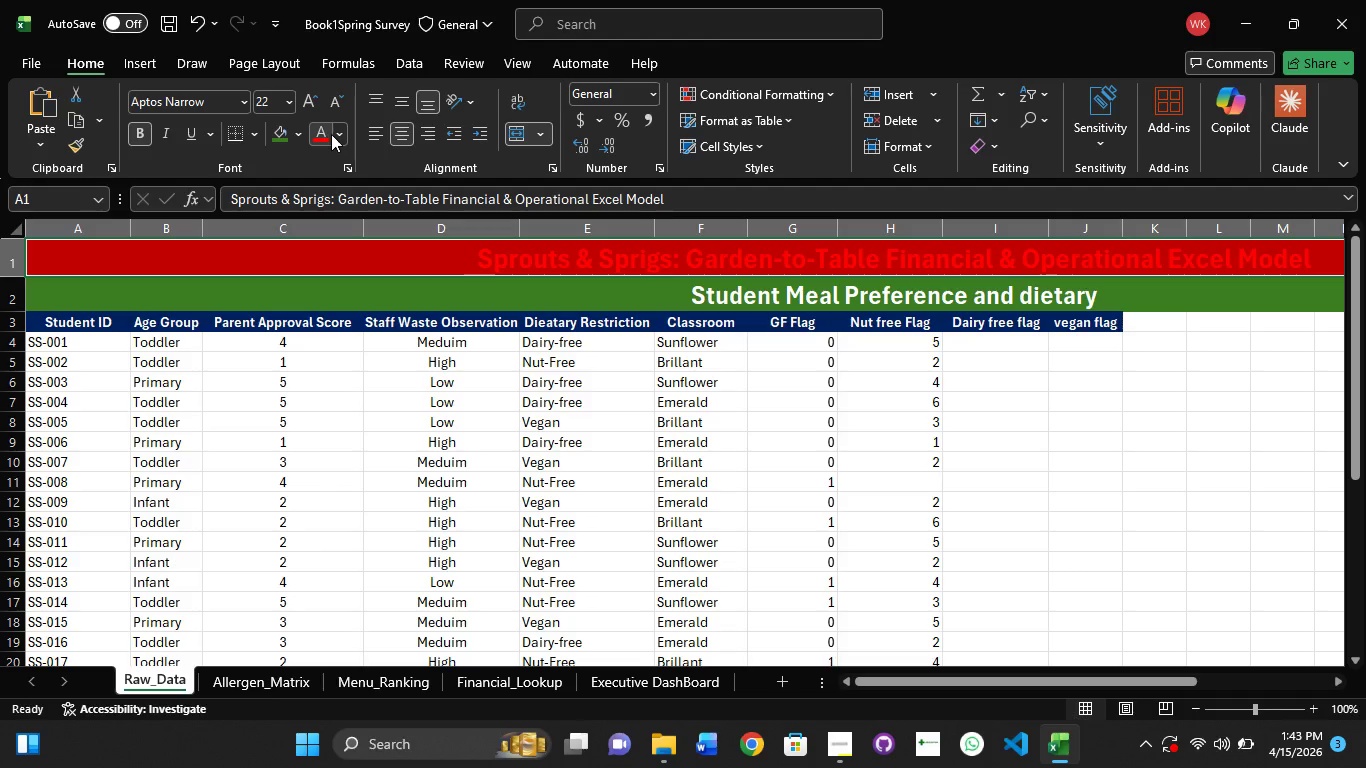 
left_click([338, 132])
 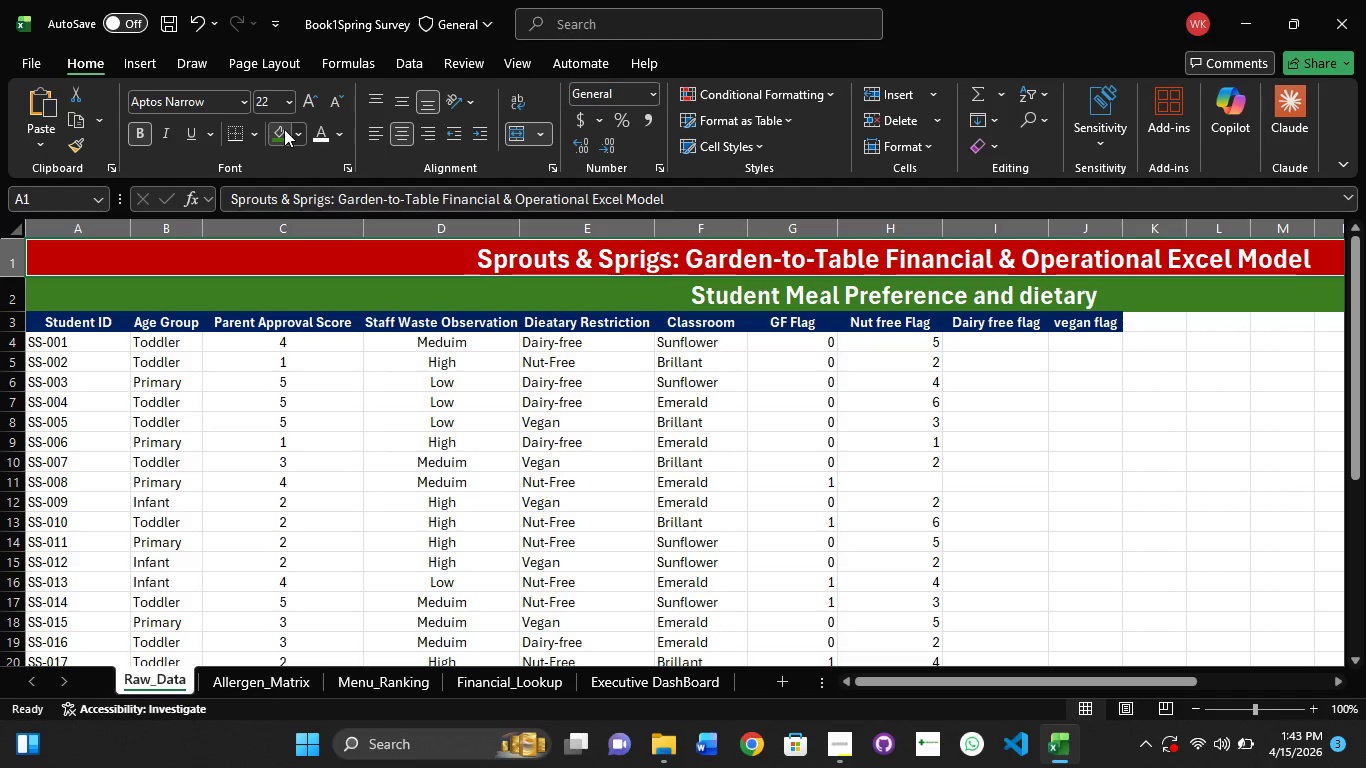 
left_click([290, 133])
 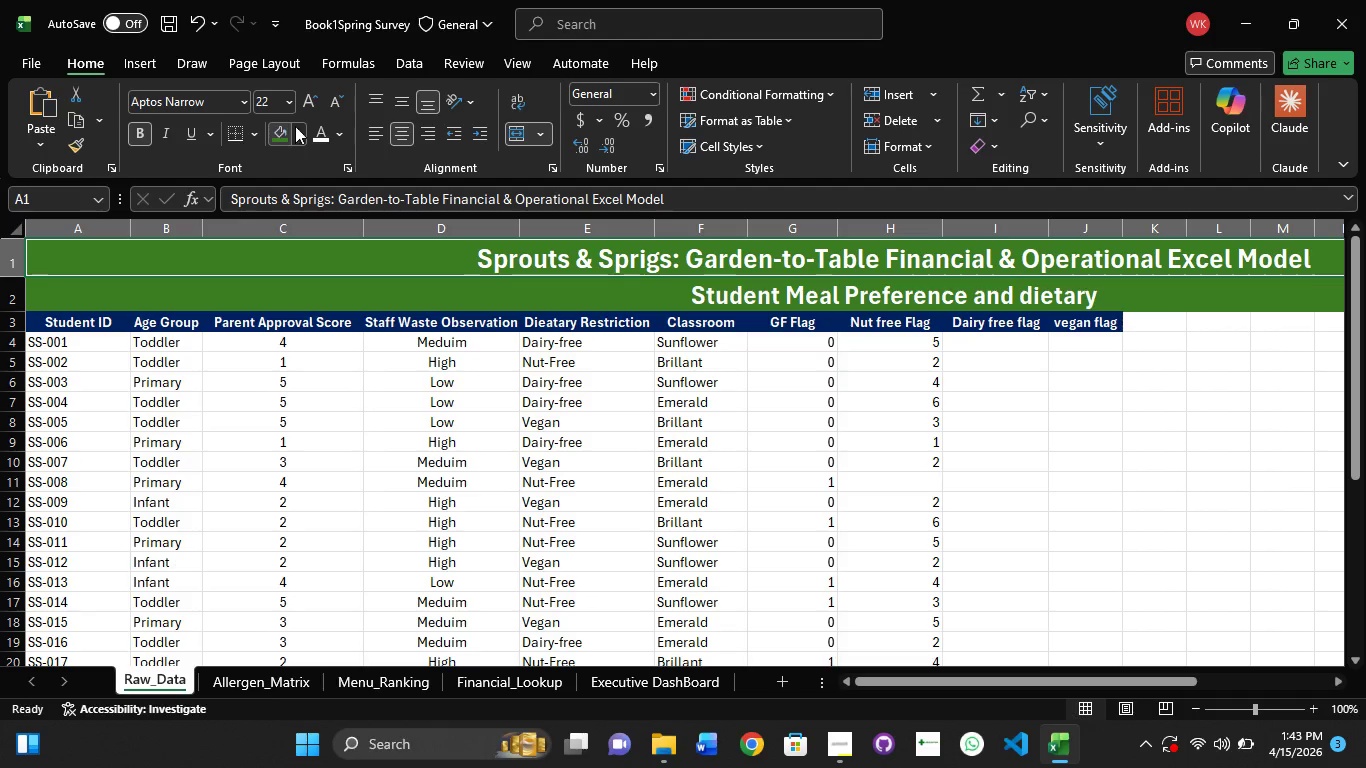 
left_click([300, 129])
 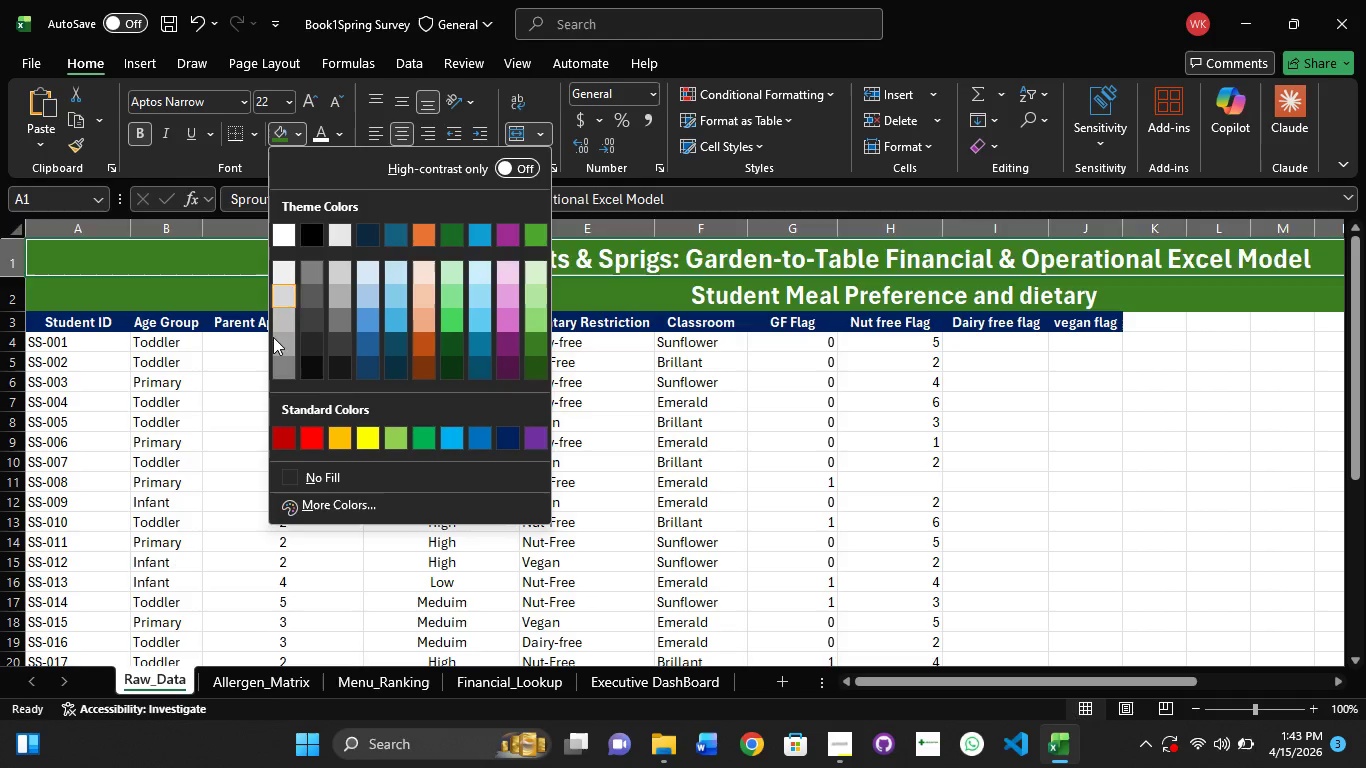 
mouse_move([298, 401])
 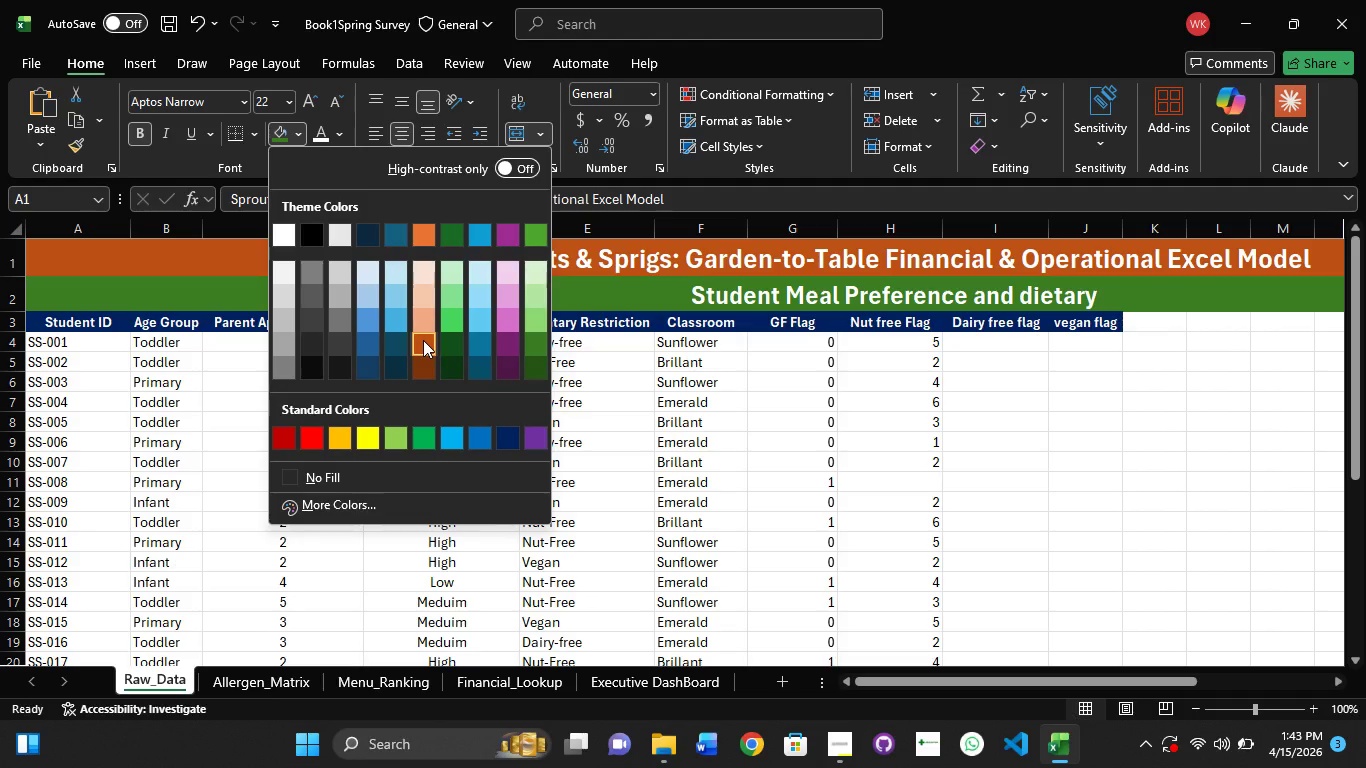 
left_click([423, 340])
 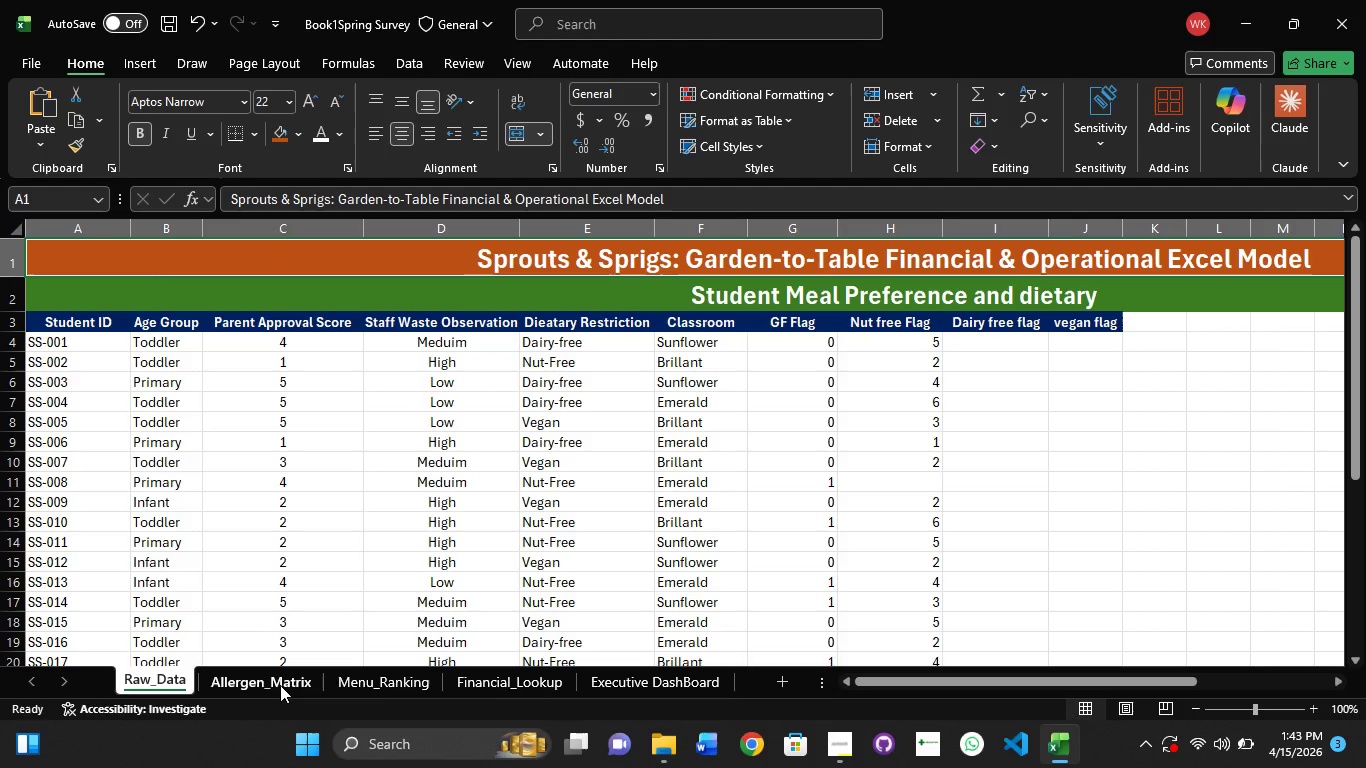 
left_click([280, 685])
 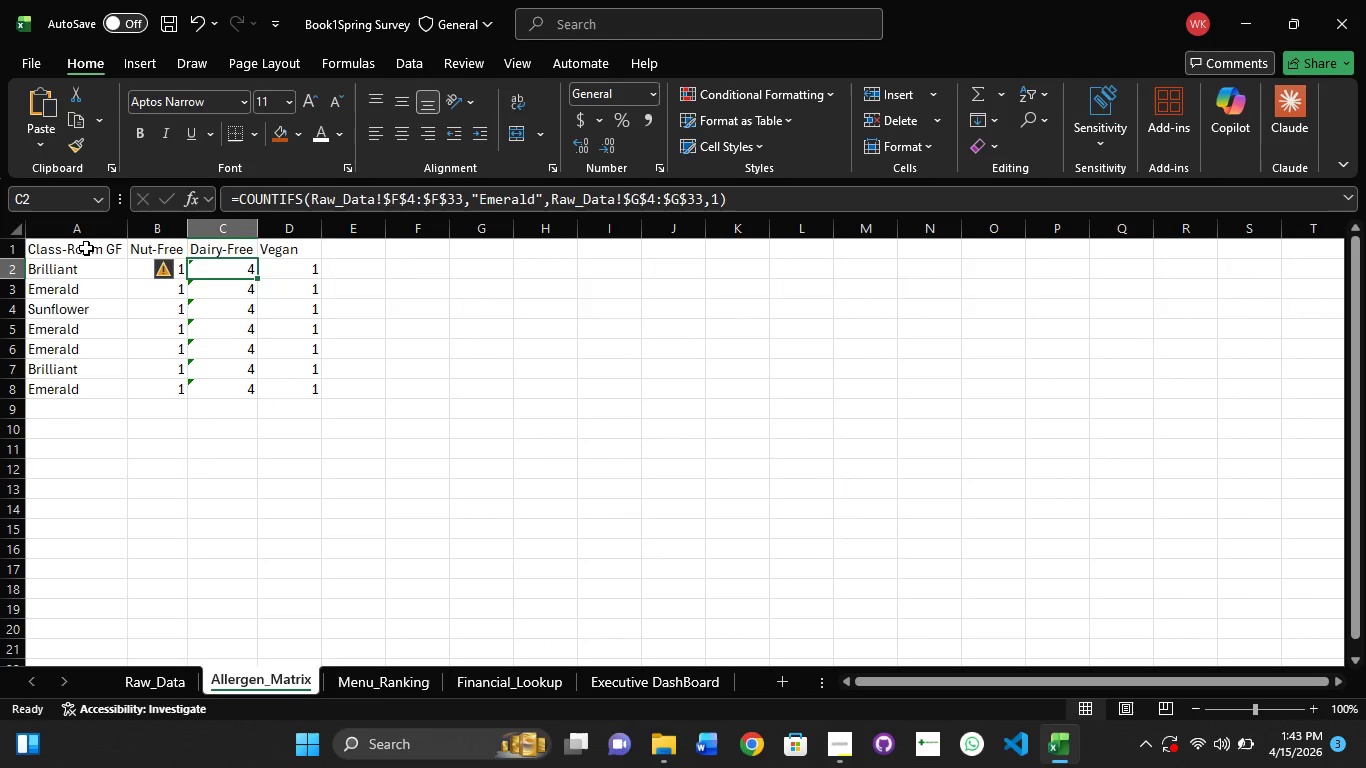 
hold_key(key=ShiftLeft, duration=0.91)
left_click([86, 248])
 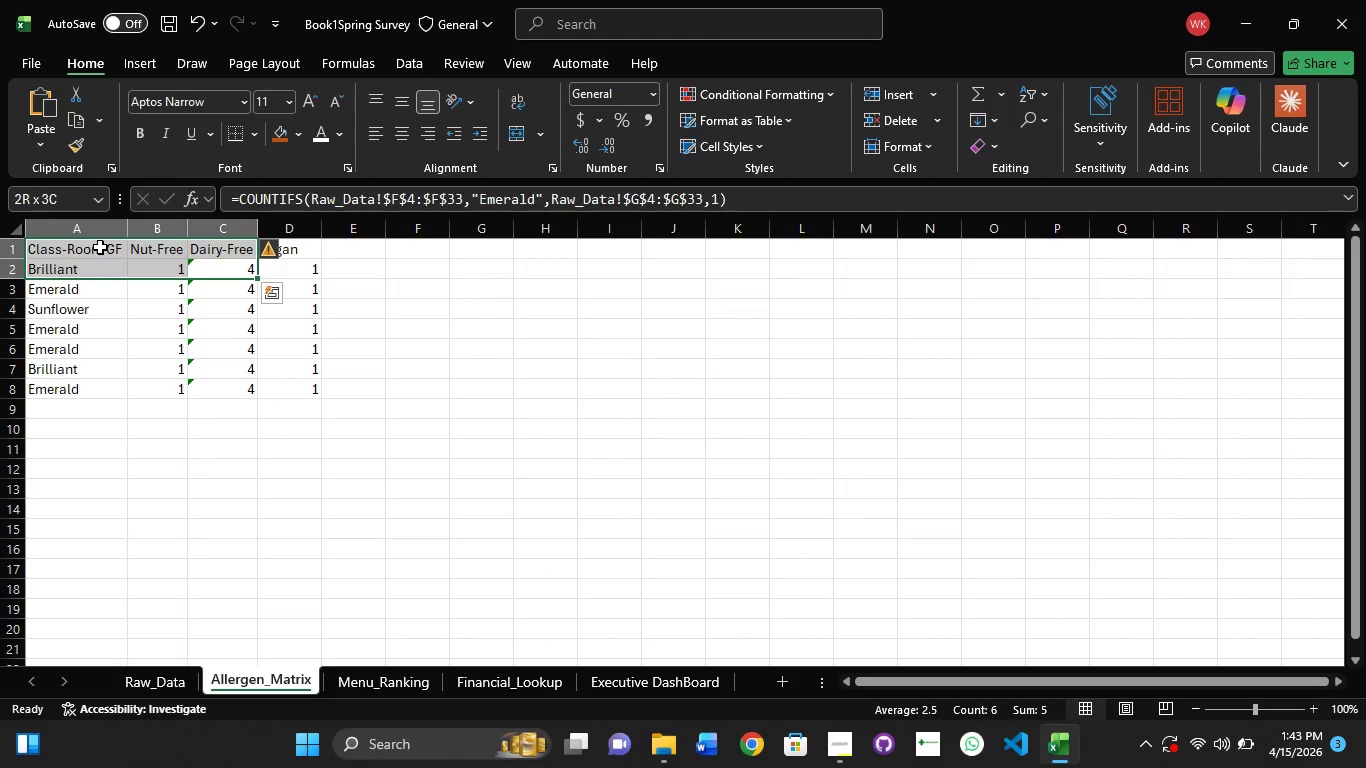 
left_click([100, 247])
 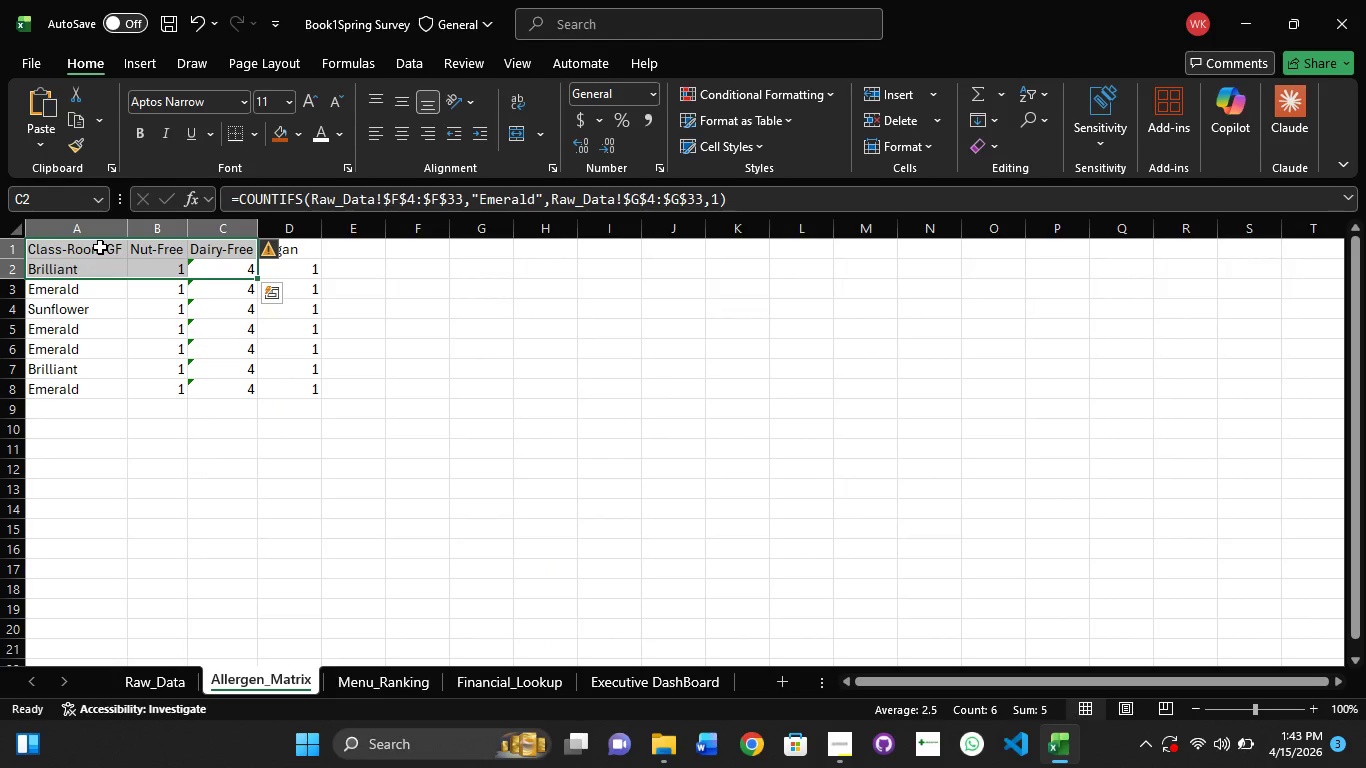 
left_click([100, 247])
 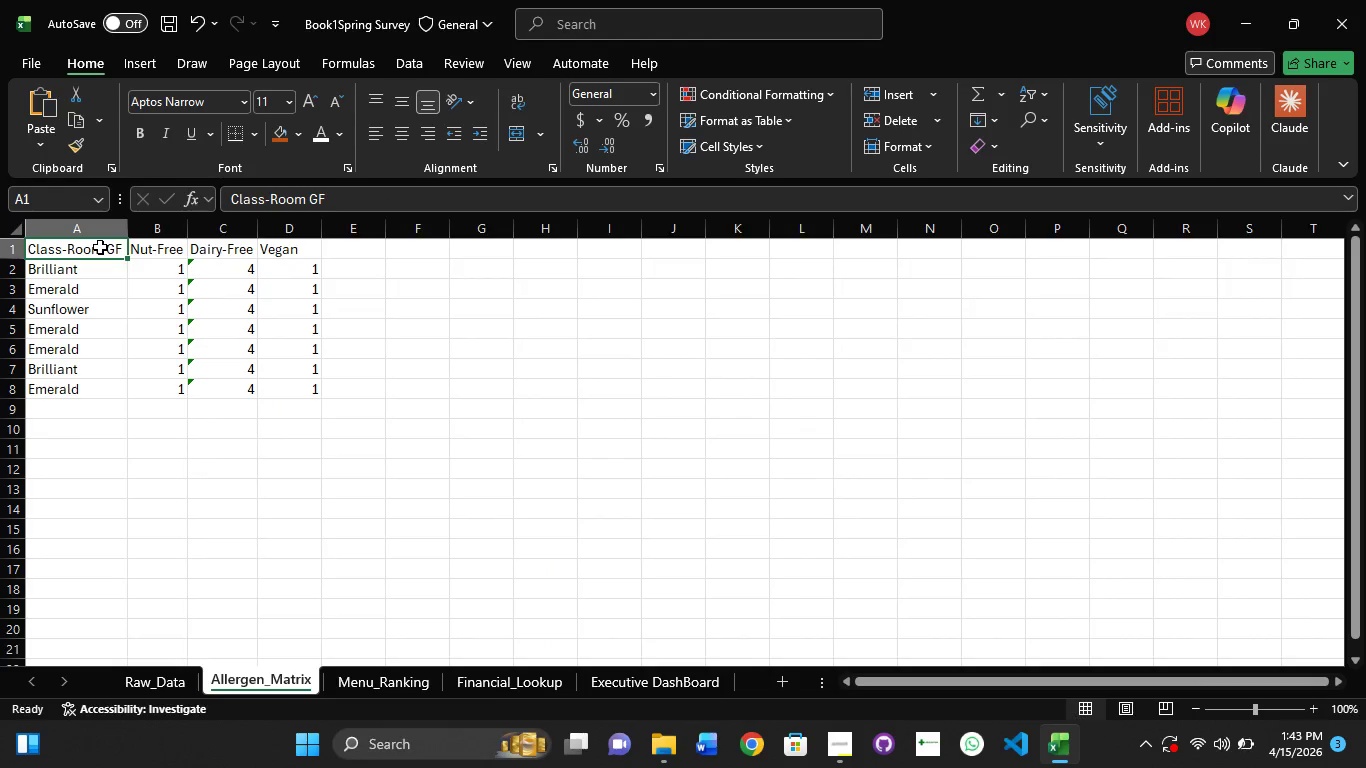 
hold_key(key=ShiftLeft, duration=1.52)
left_click_drag(start_coordinate=[165, 254], to_coordinate=[177, 245])
 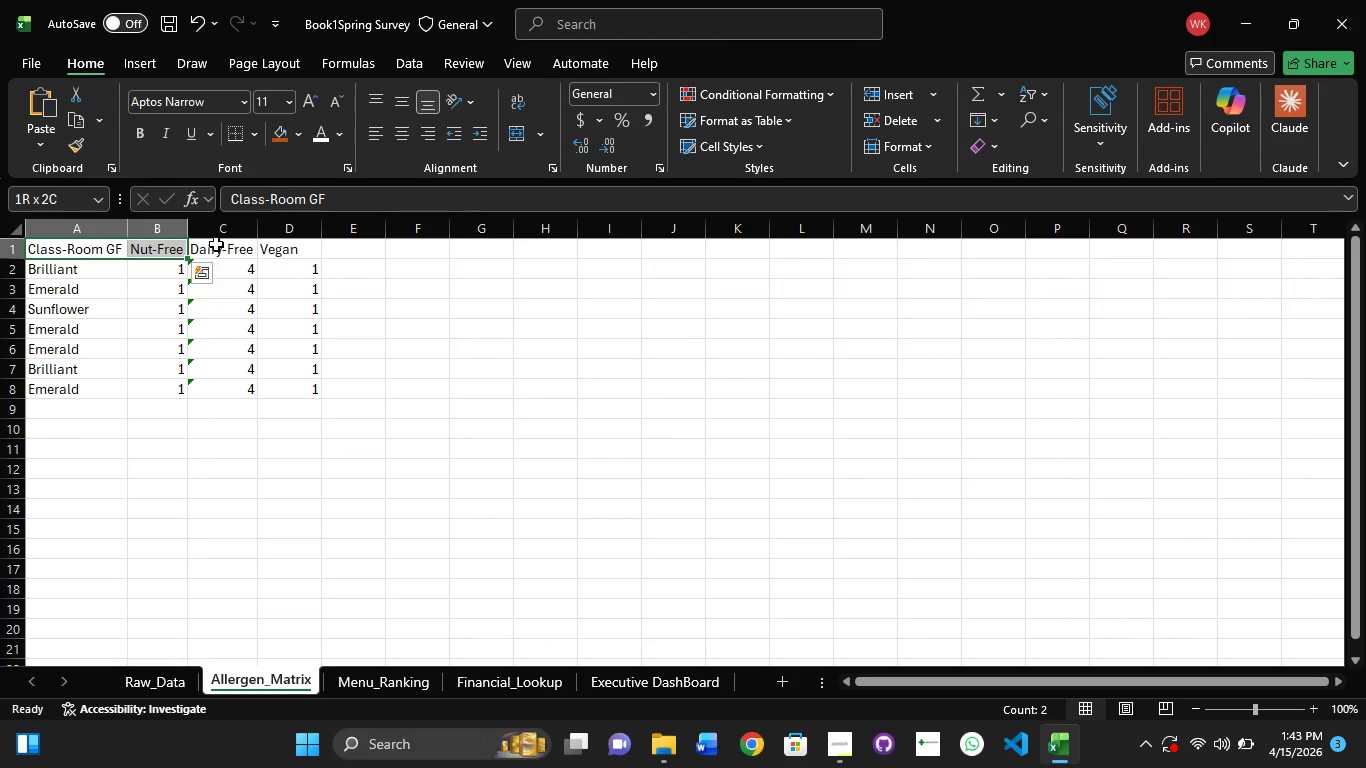 
left_click([217, 244])
 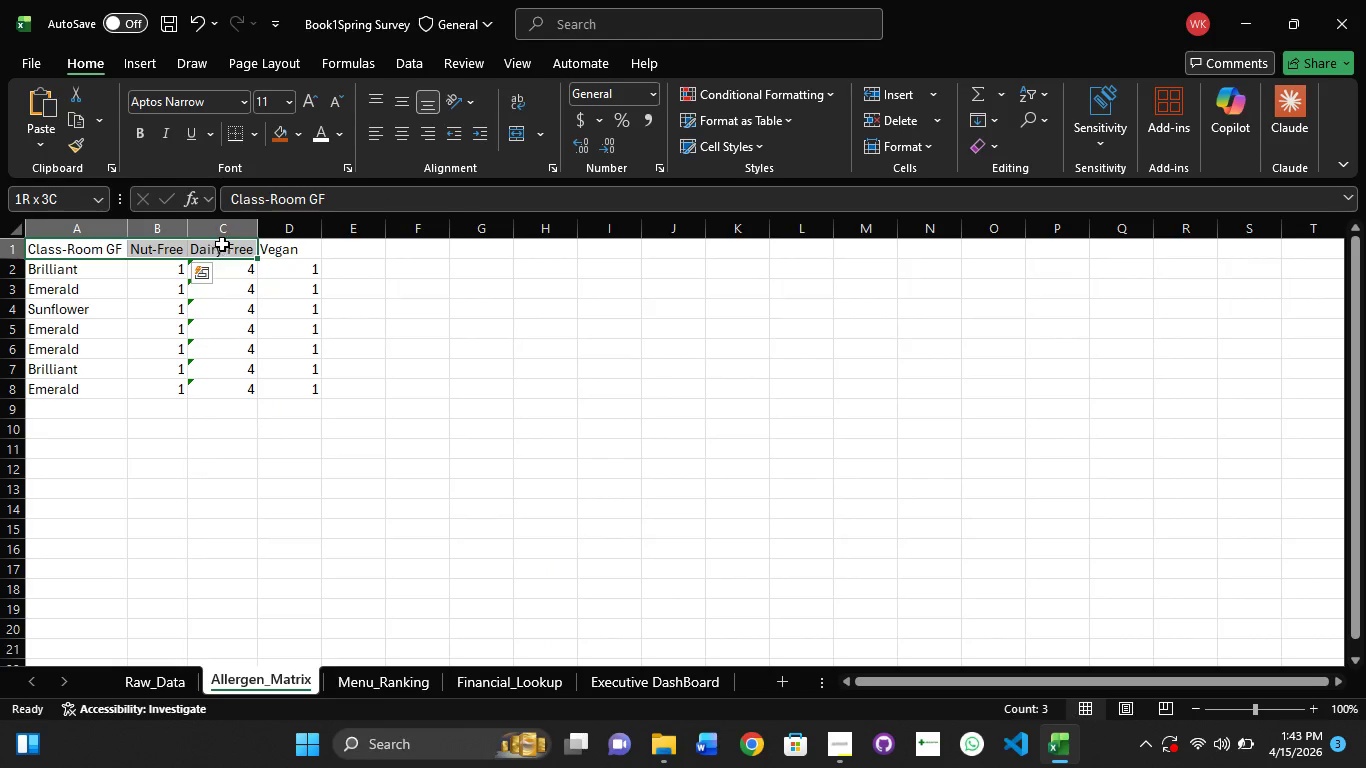 
hold_key(key=ShiftLeft, duration=0.7)
left_click([276, 249])
 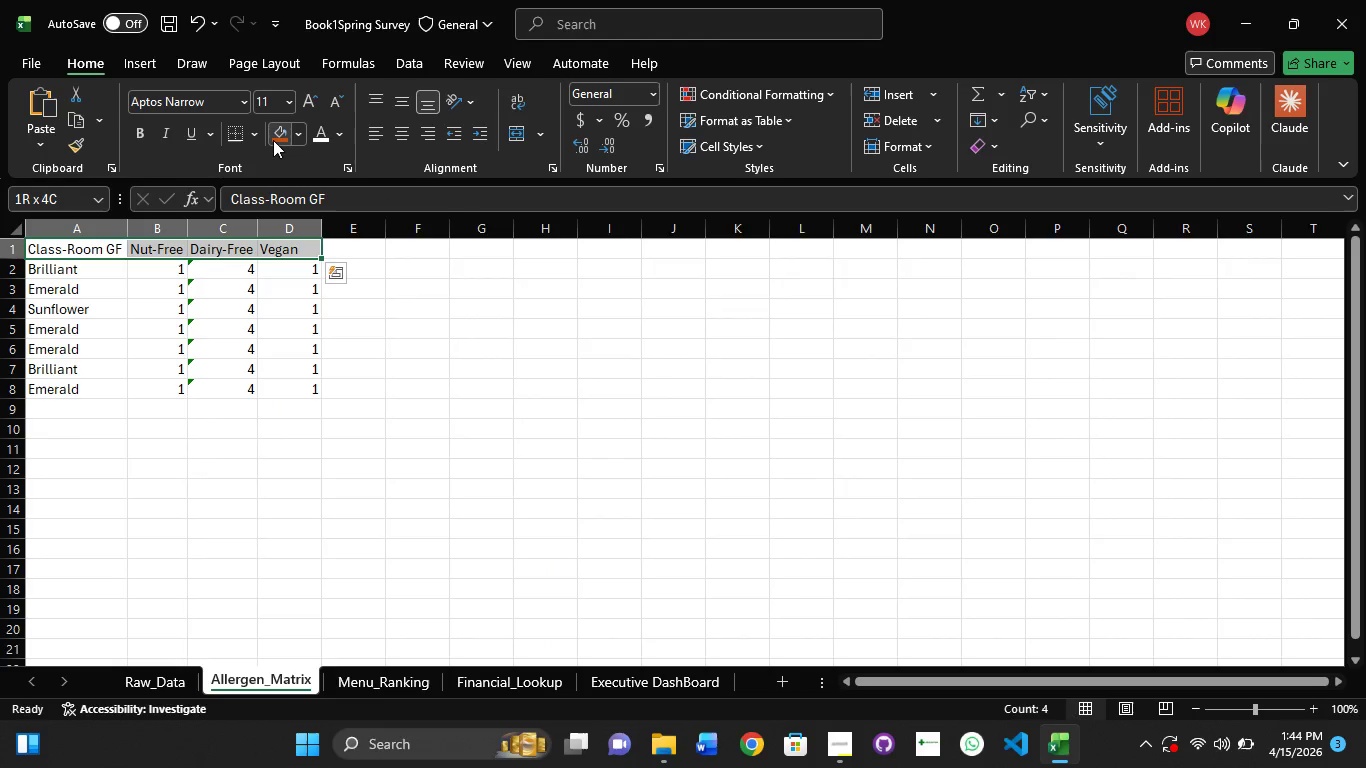 
left_click([273, 137])
 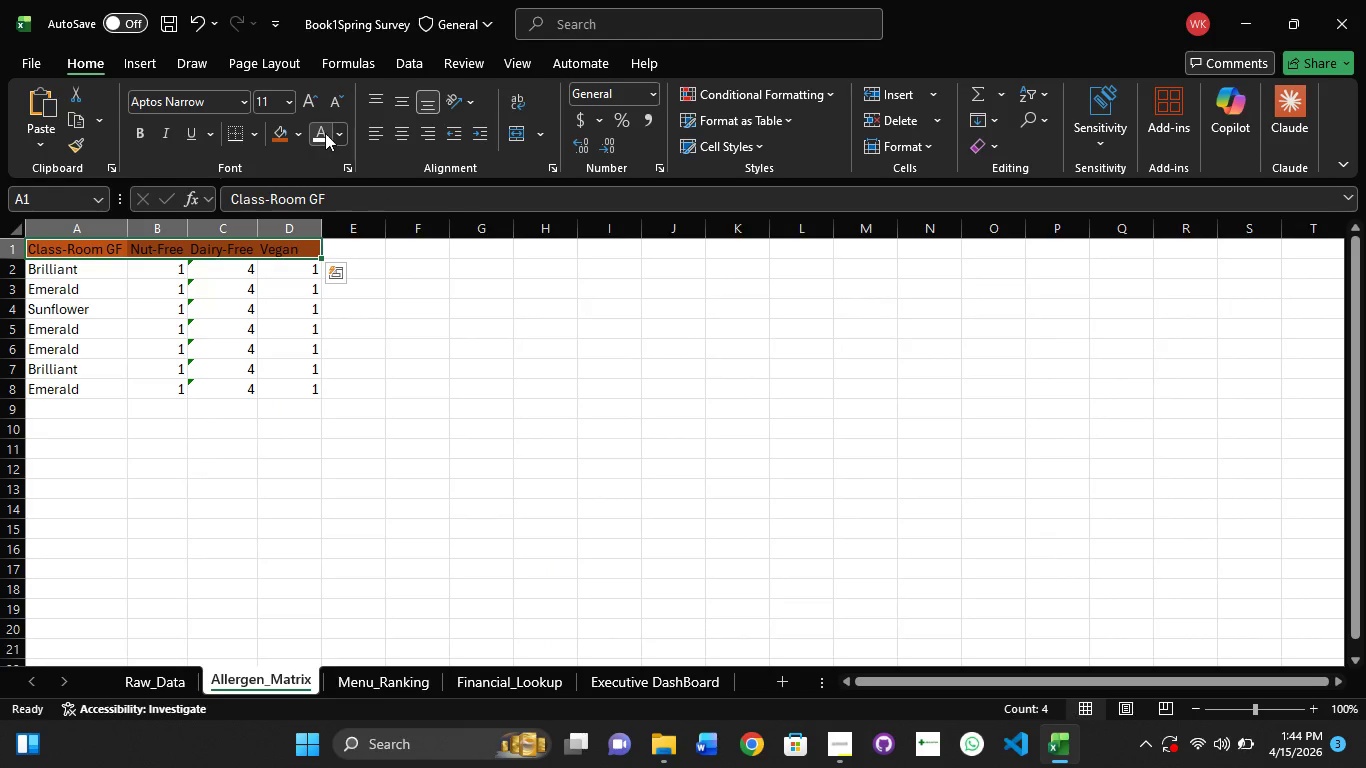 
left_click([325, 131])
 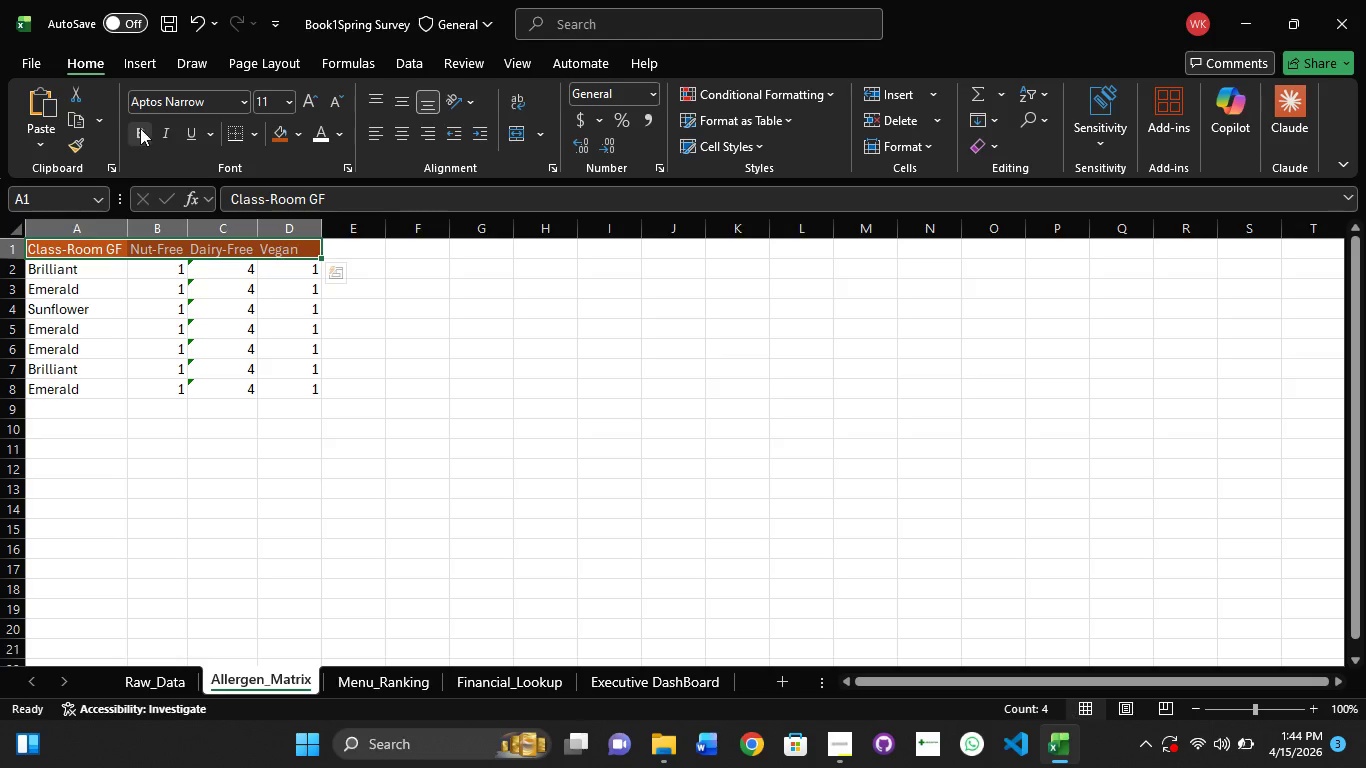 
left_click([141, 127])
 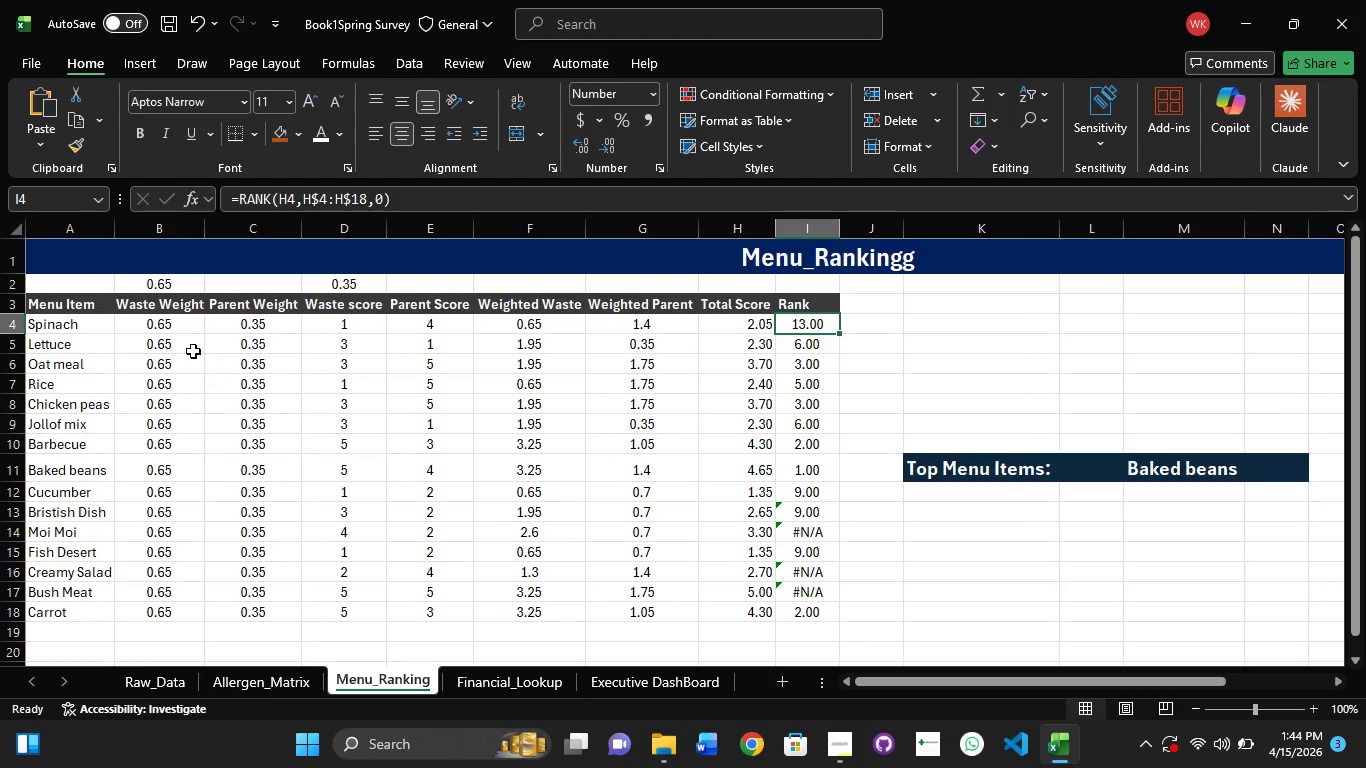 
left_click([265, 253])
 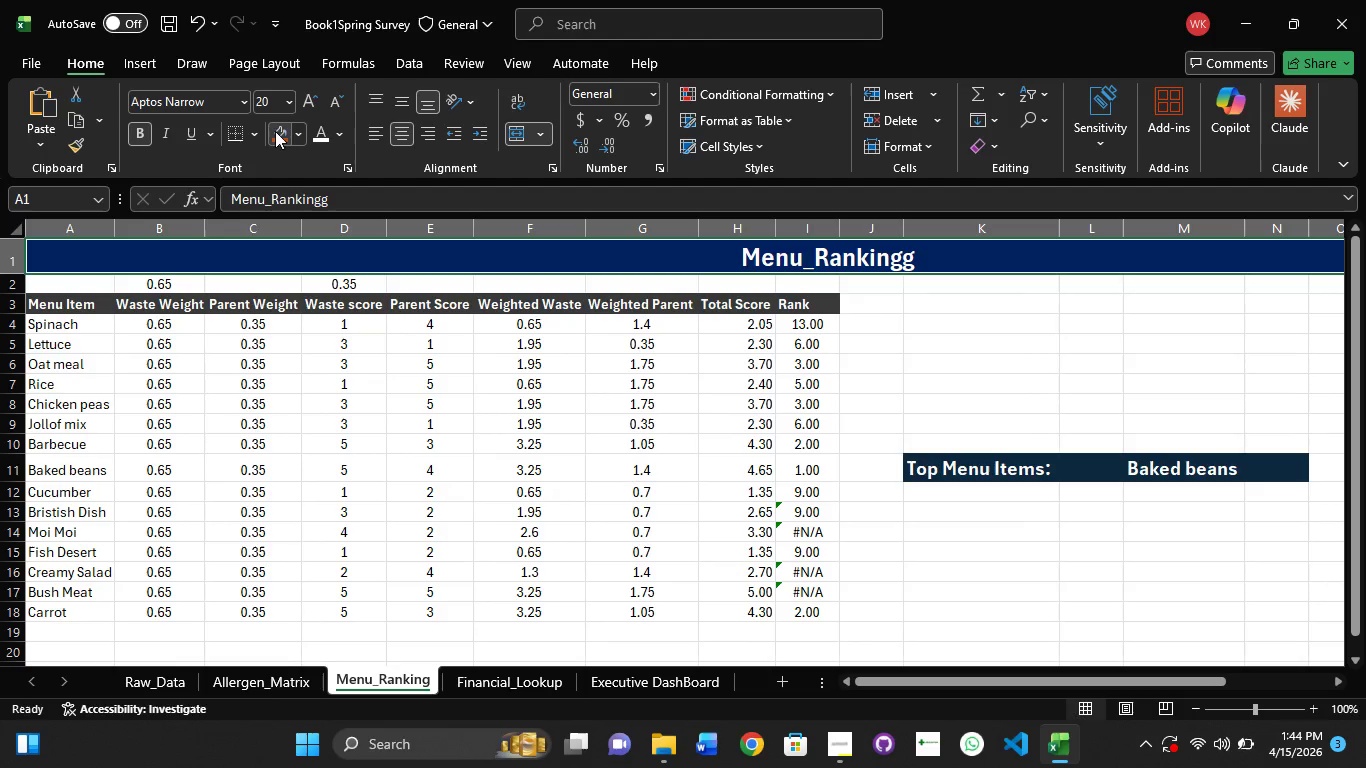 
left_click([278, 131])
 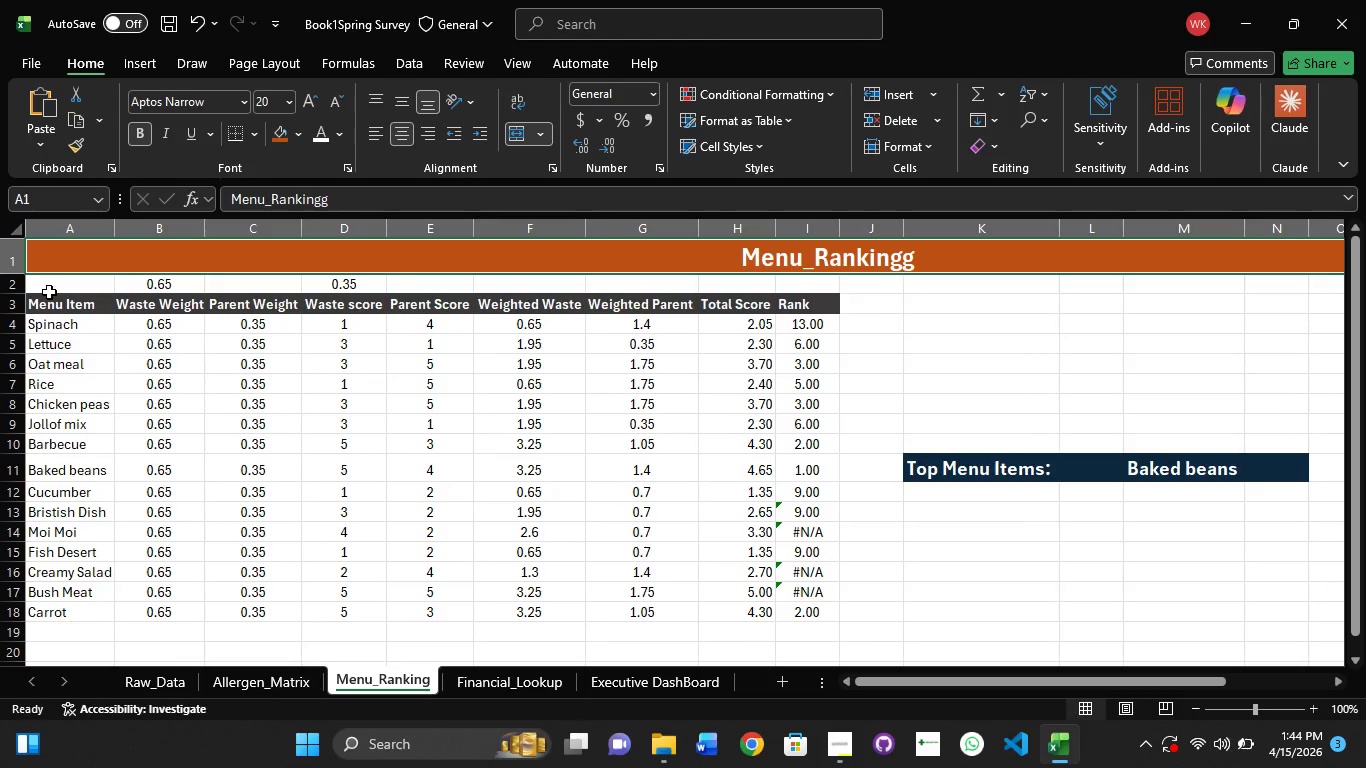 
left_click([65, 304])
 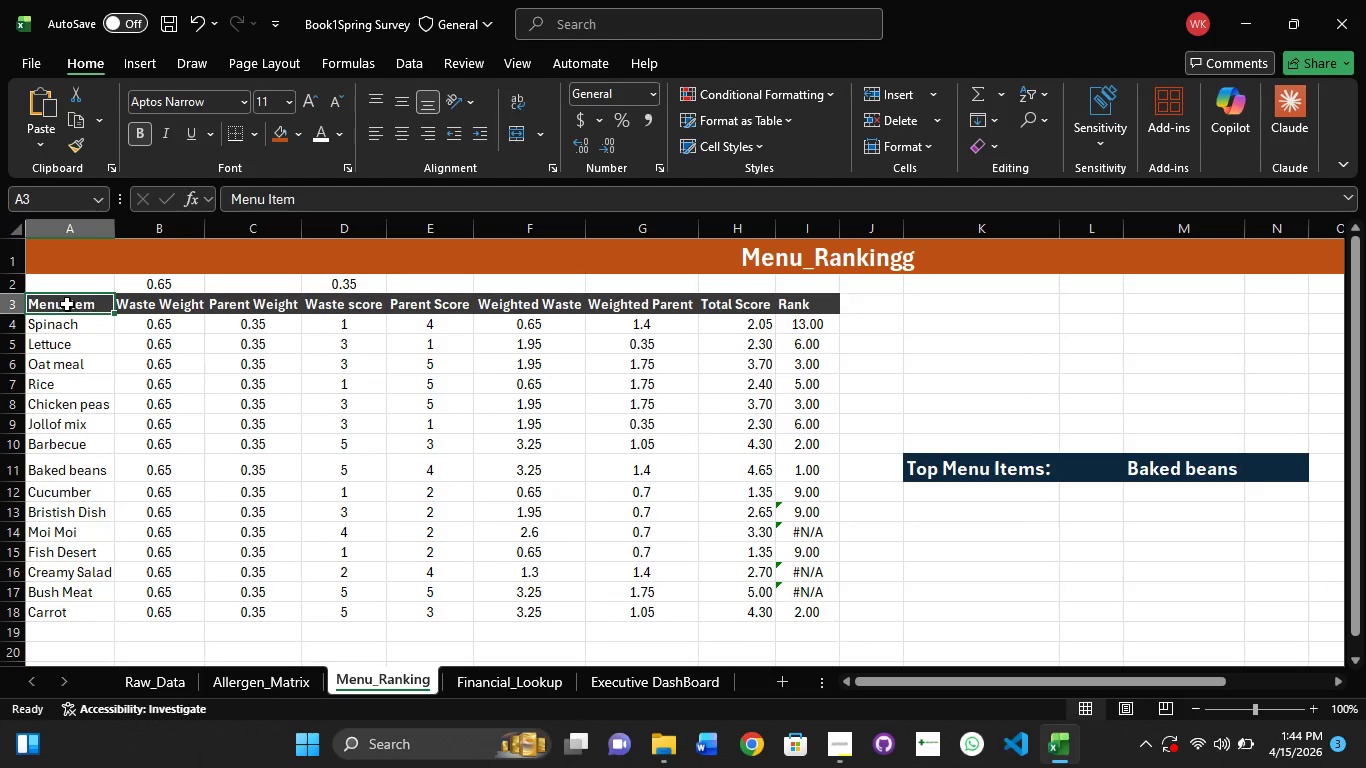 
hold_key(key=ShiftLeft, duration=1.5)
left_click_drag(start_coordinate=[235, 301], to_coordinate=[240, 301])
 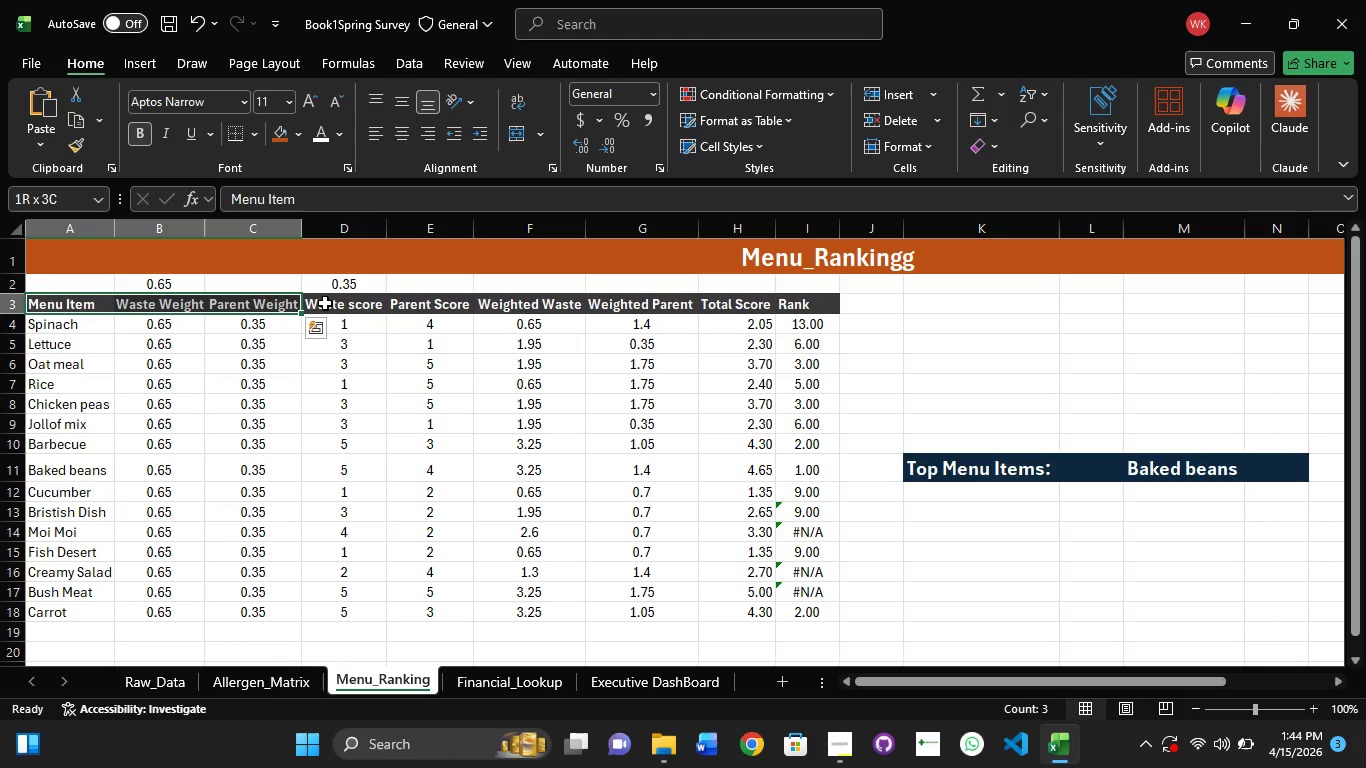 
hold_key(key=ShiftLeft, duration=1.5)
left_click_drag(start_coordinate=[416, 303], to_coordinate=[434, 304])
 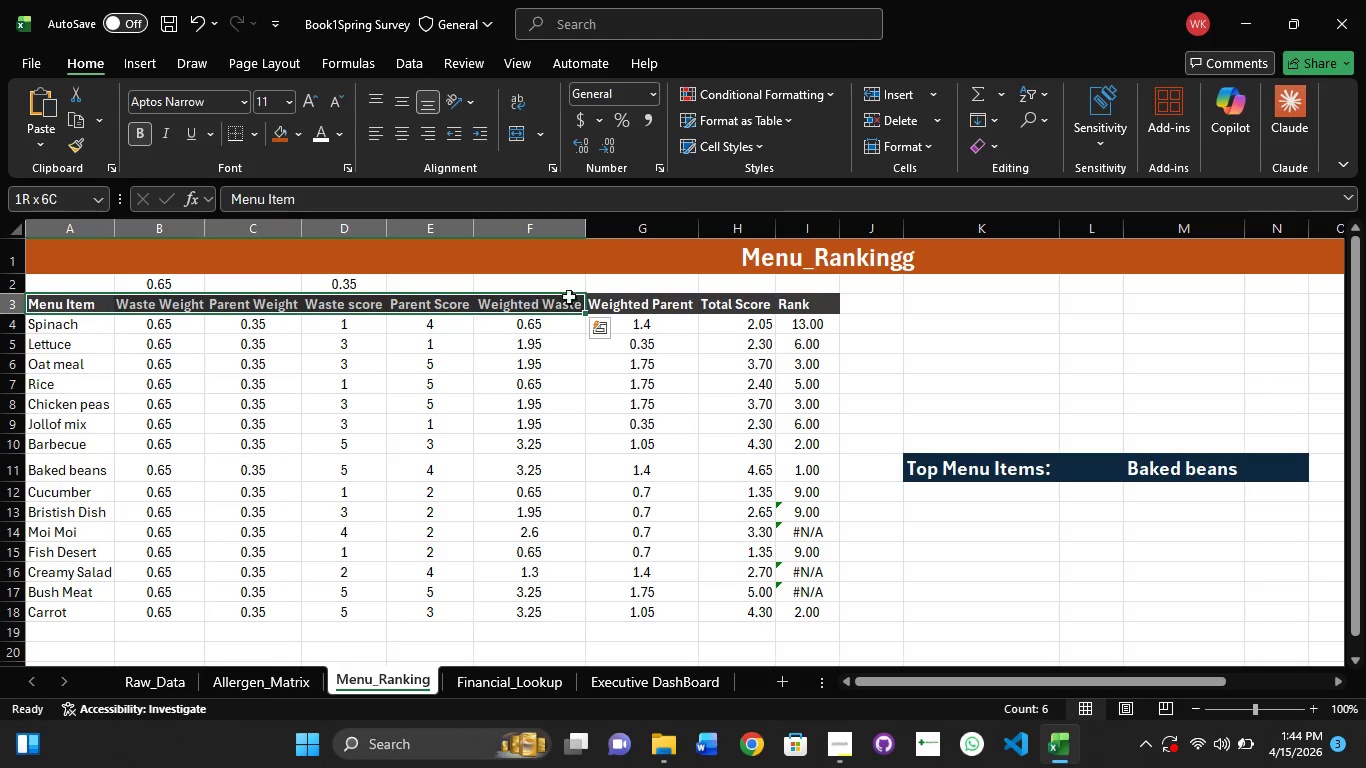 
hold_key(key=ShiftLeft, duration=1.38)
left_click([636, 295])
 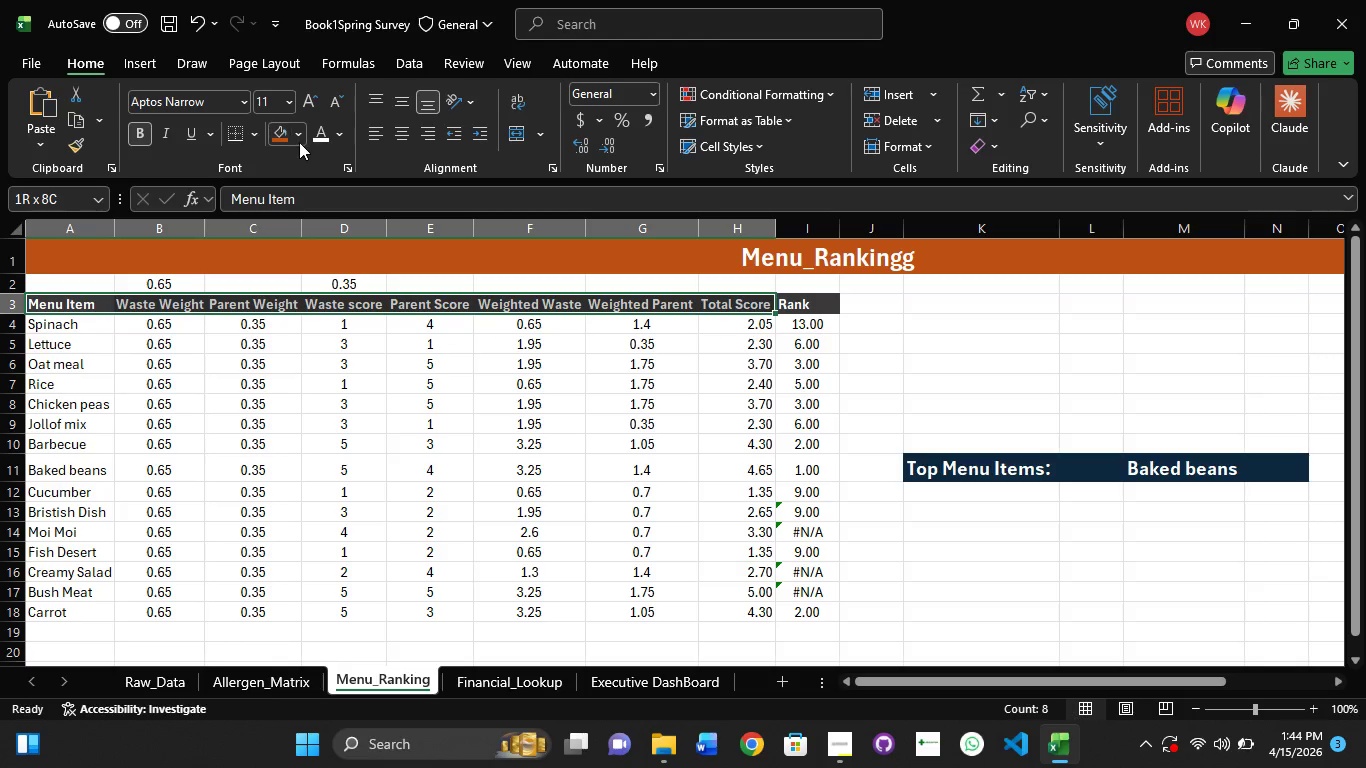 
left_click([299, 132])
 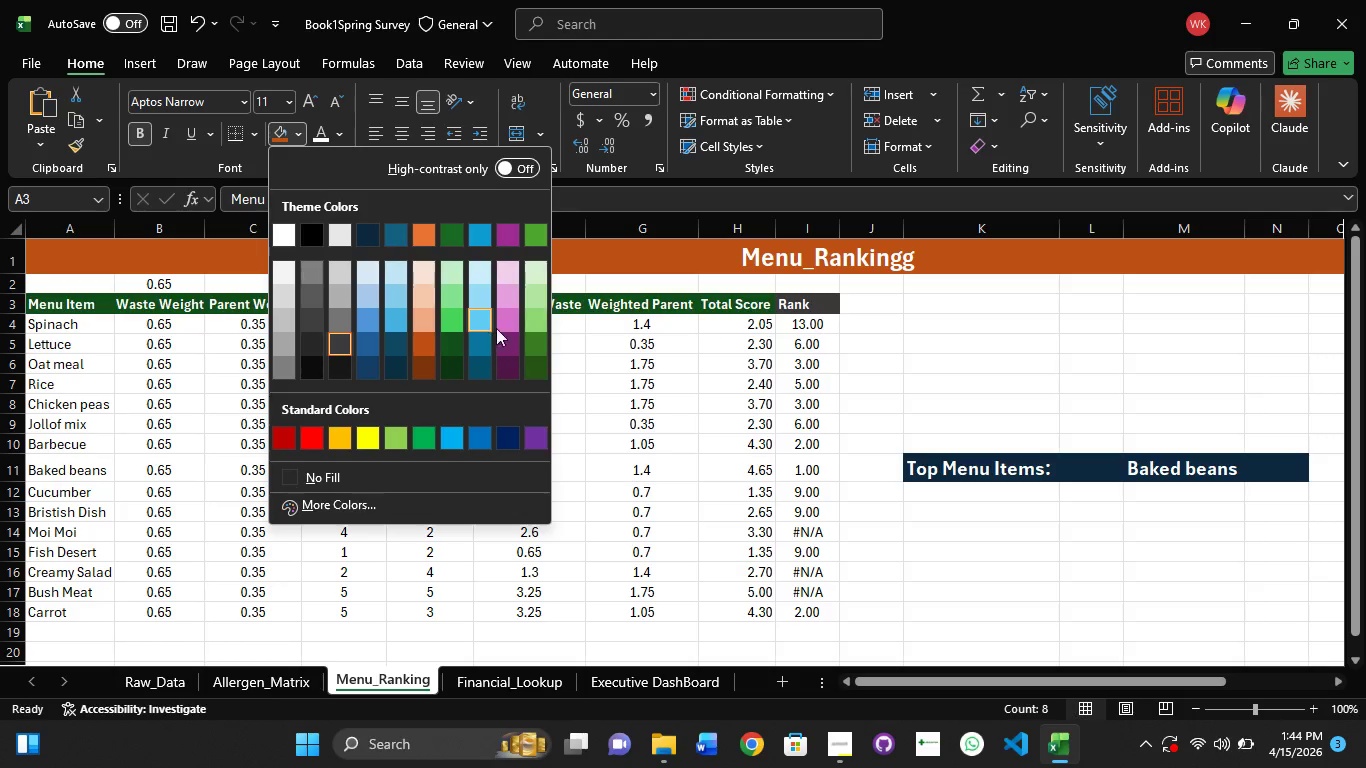 
mouse_move([503, 341])
 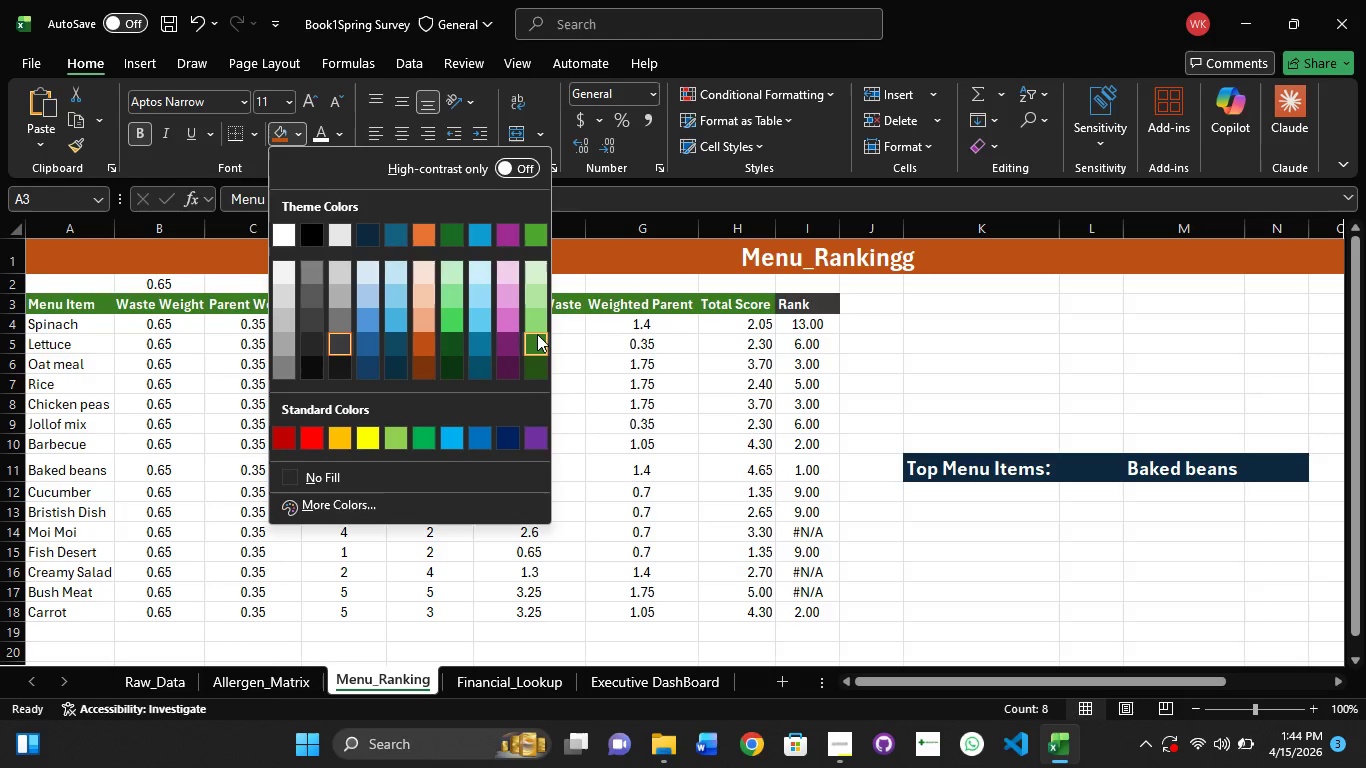 
left_click([537, 334])
 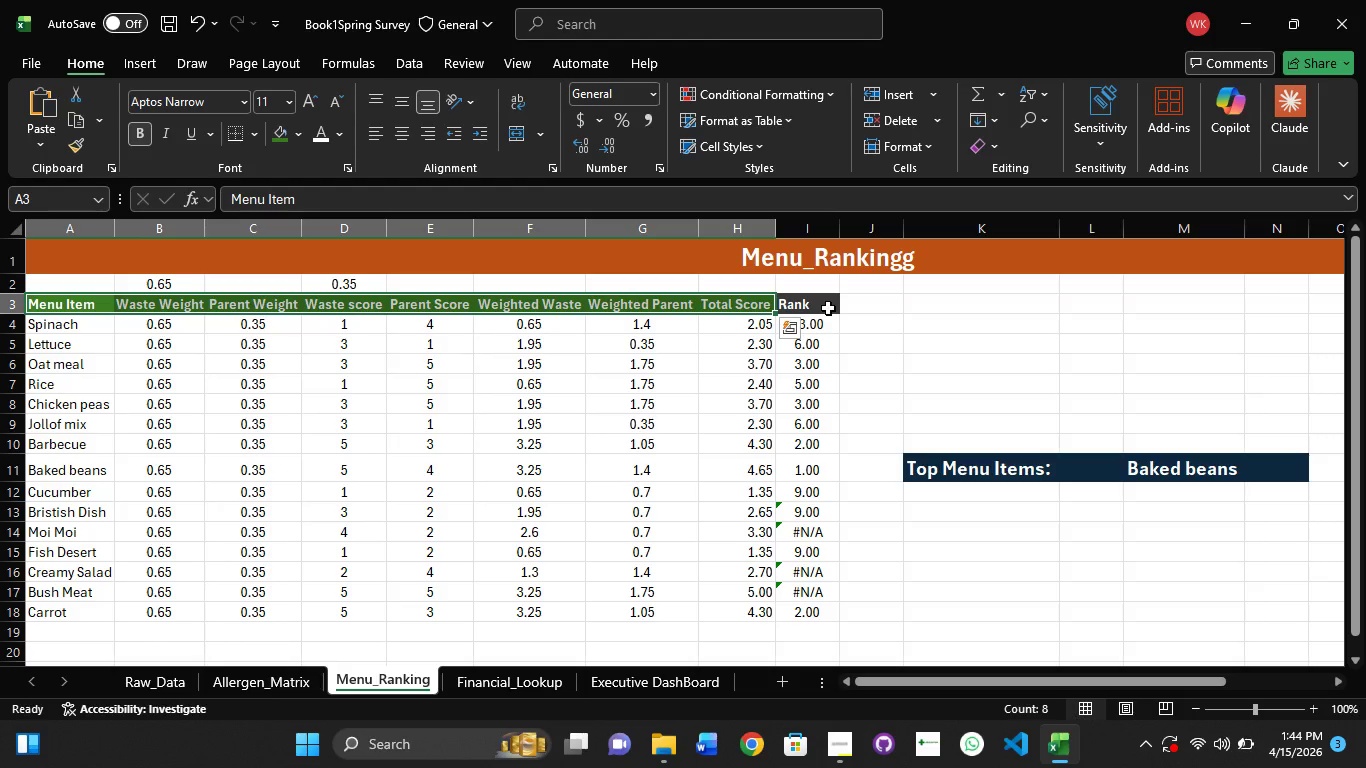 
hold_key(key=ShiftLeft, duration=0.84)
left_click([828, 308])
 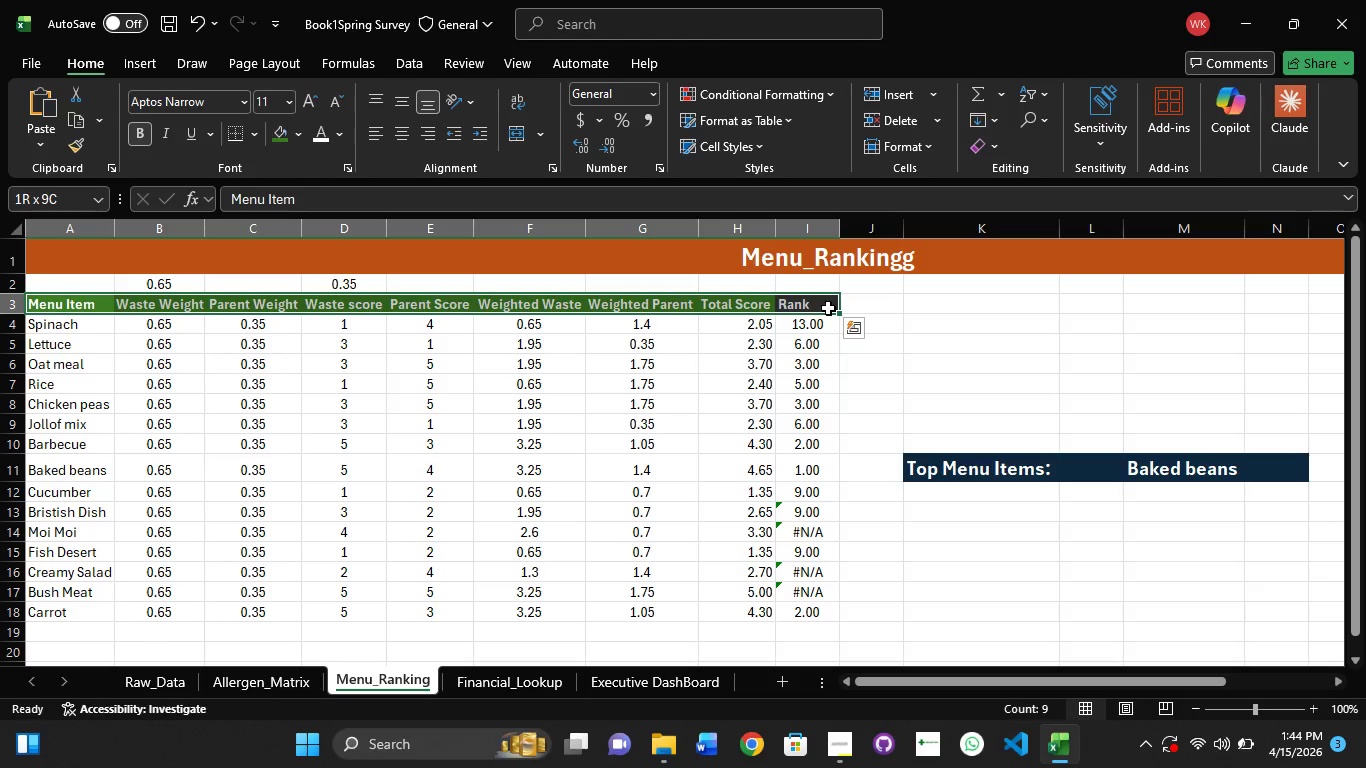 
hold_key(key=ShiftLeft, duration=4.39)
left_click([280, 135])
 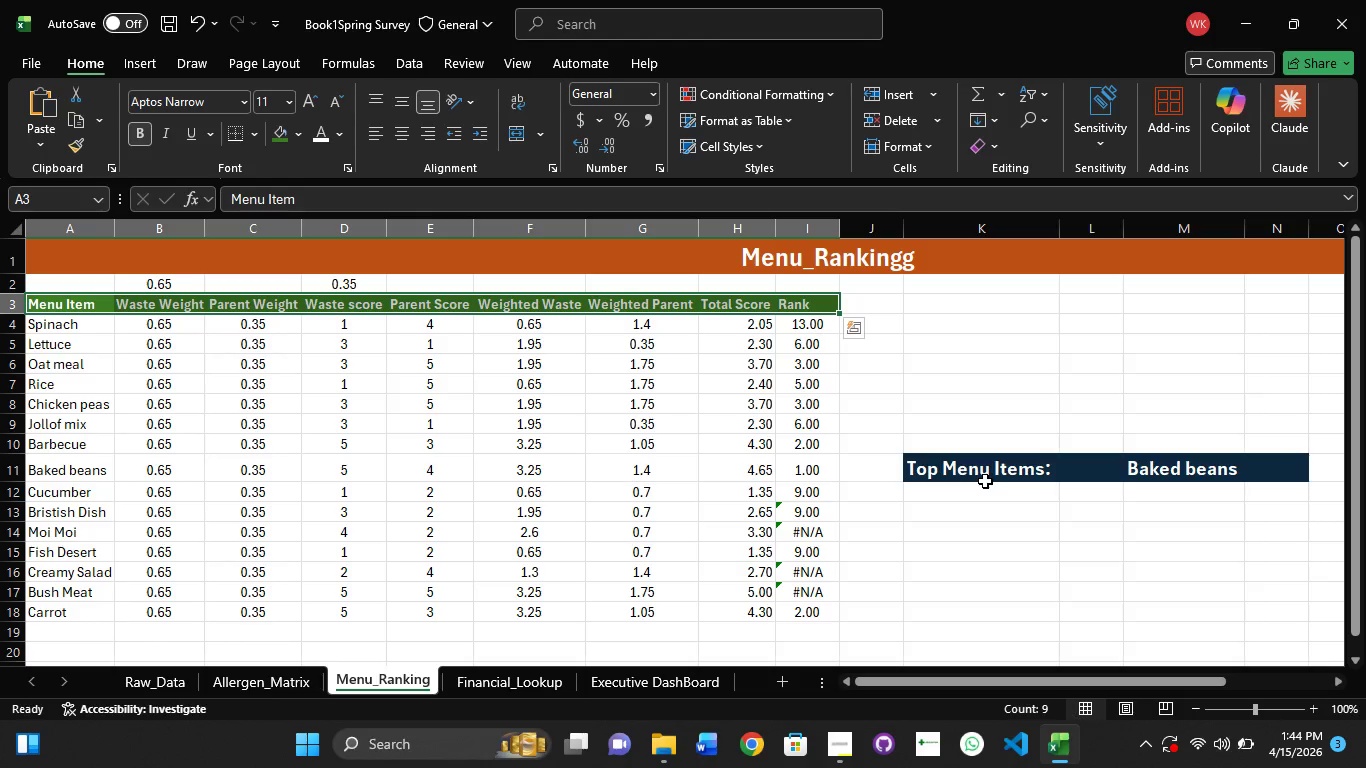 
left_click([980, 476])
 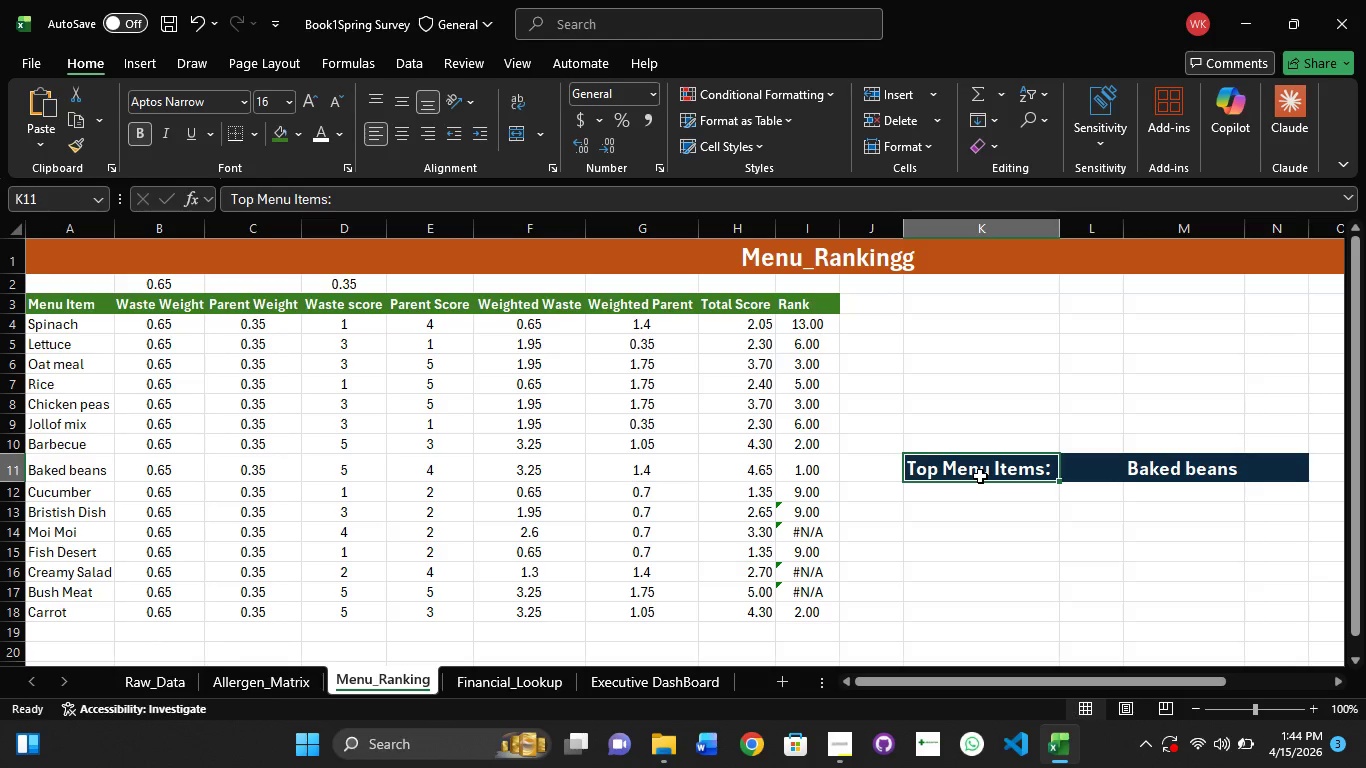 
hold_key(key=ShiftLeft, duration=1.52)
left_click([1144, 466])
 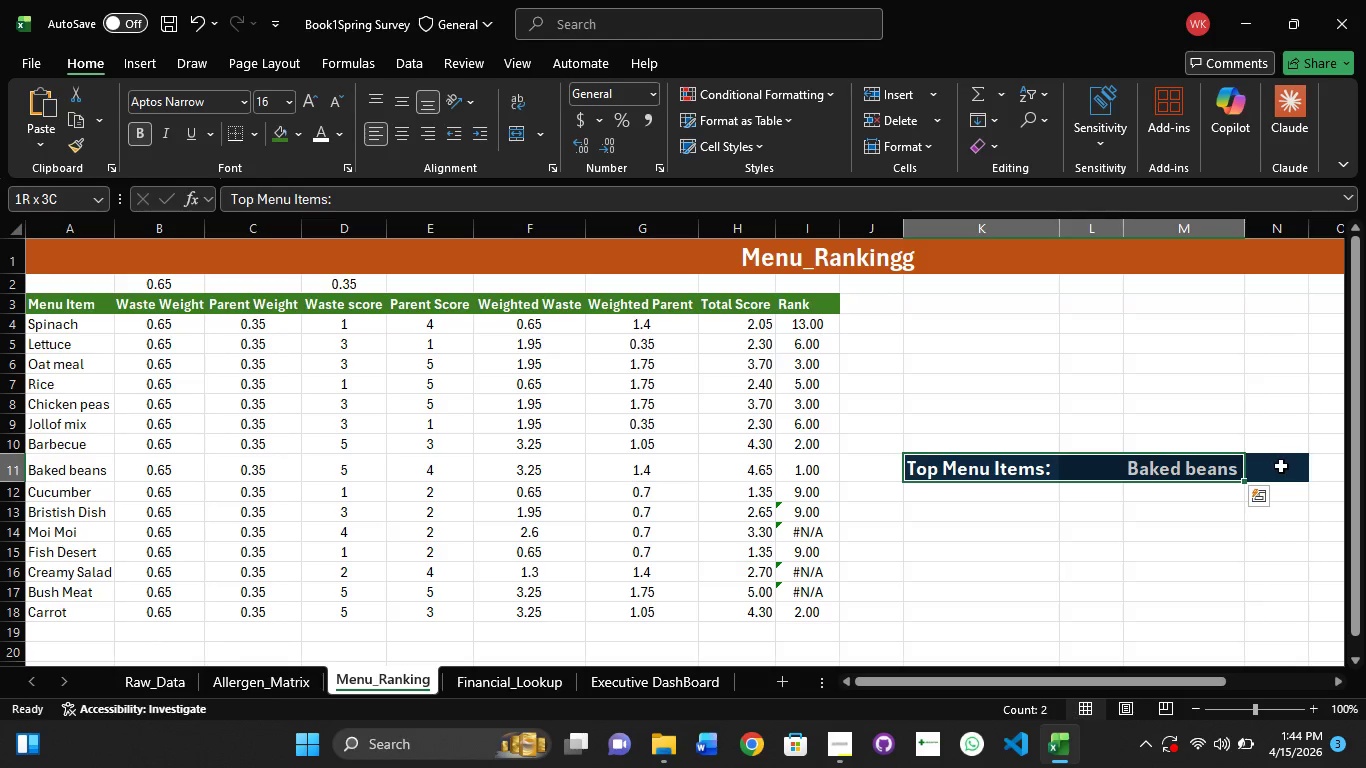 
hold_key(key=ShiftLeft, duration=0.47)
 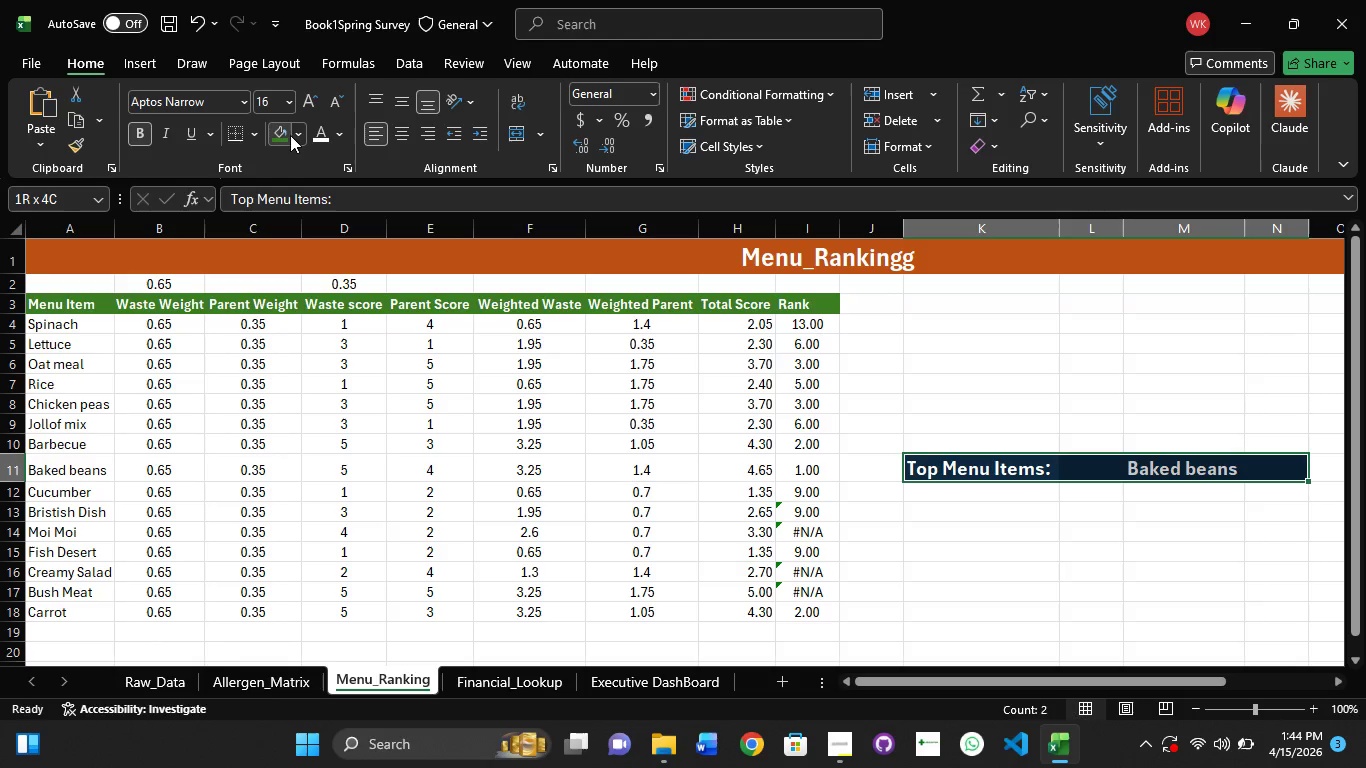 
left_click([274, 135])
 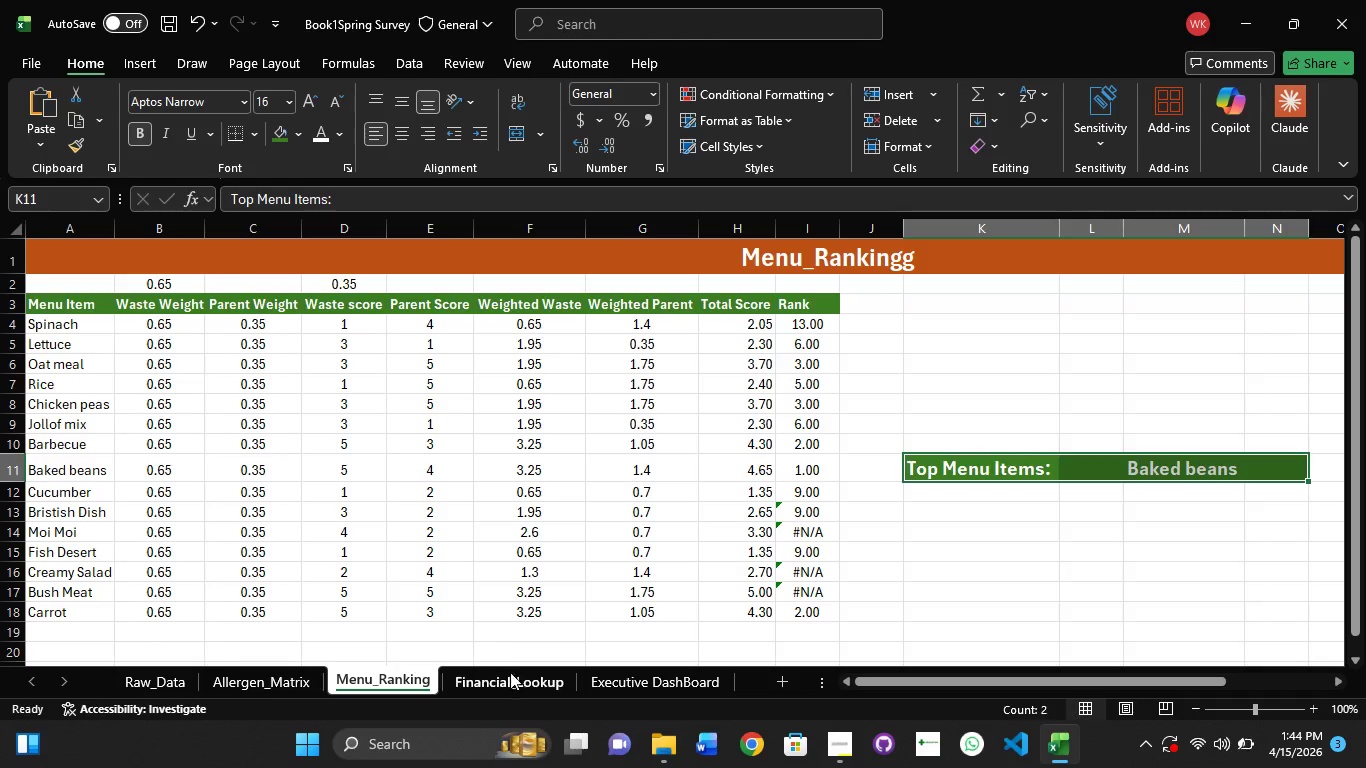 
left_click([529, 685])
 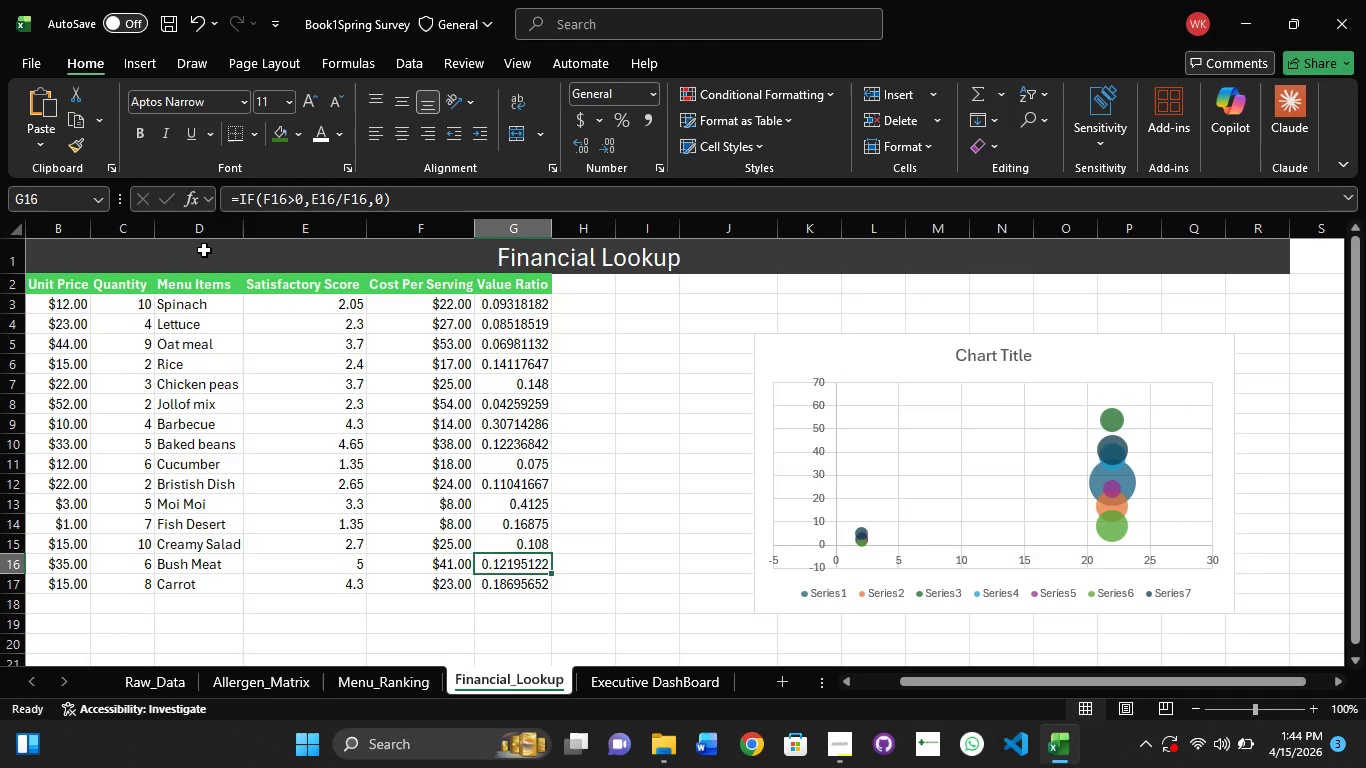 
left_click([210, 261])
 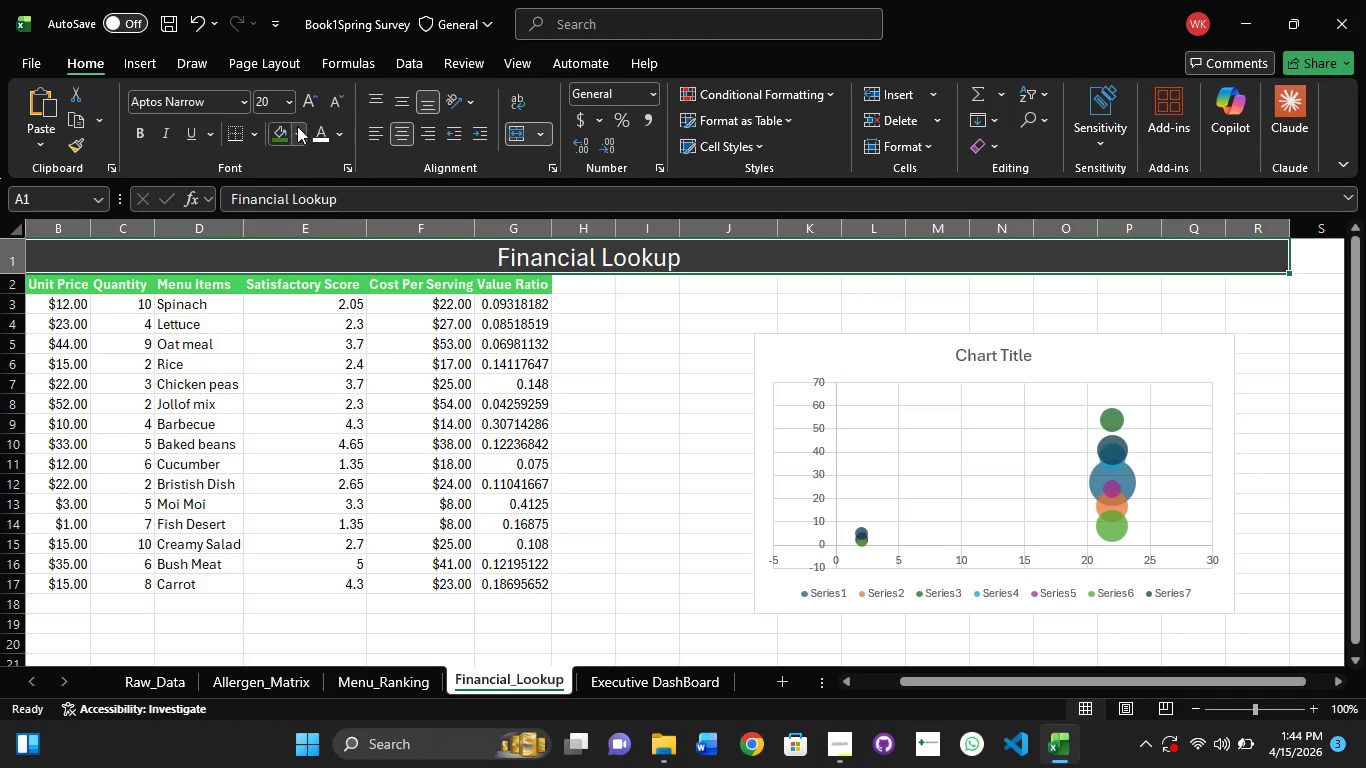 
left_click([297, 126])
 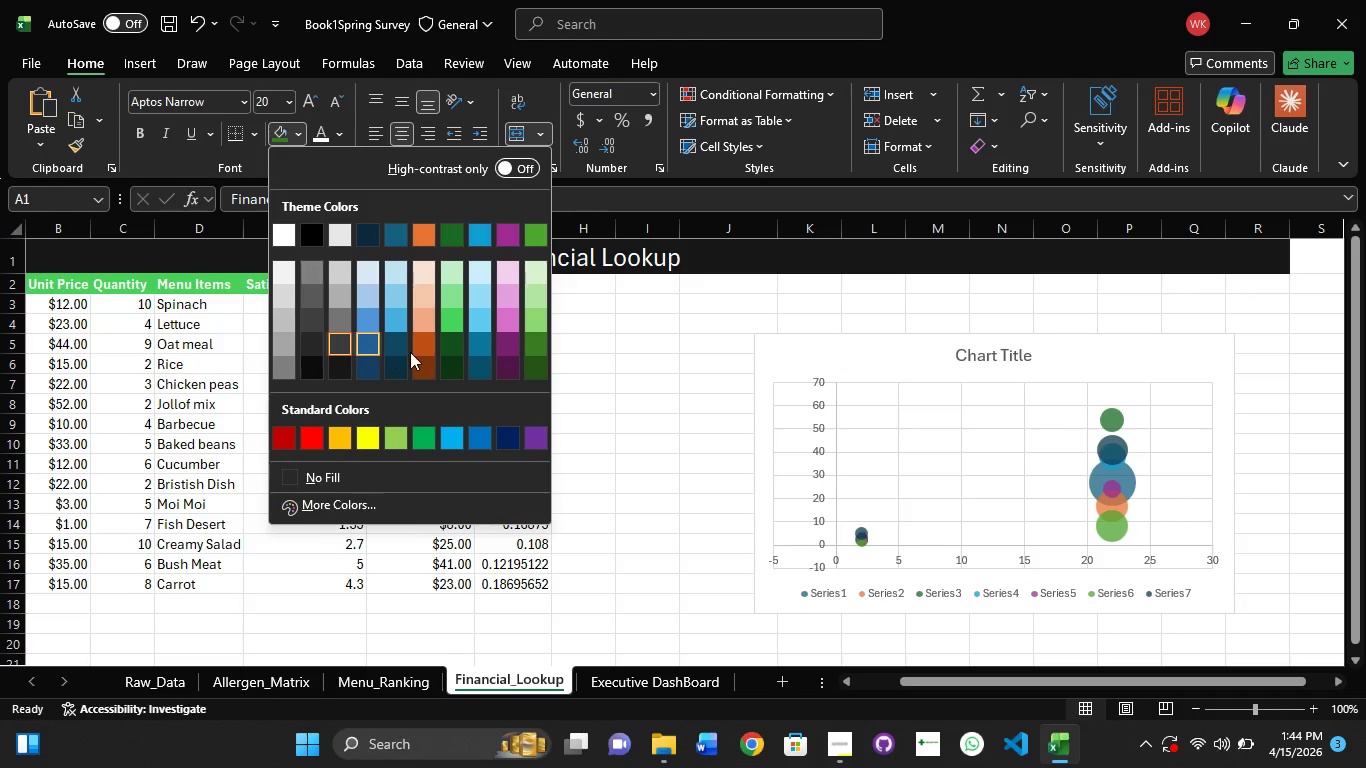 
left_click([414, 347])
 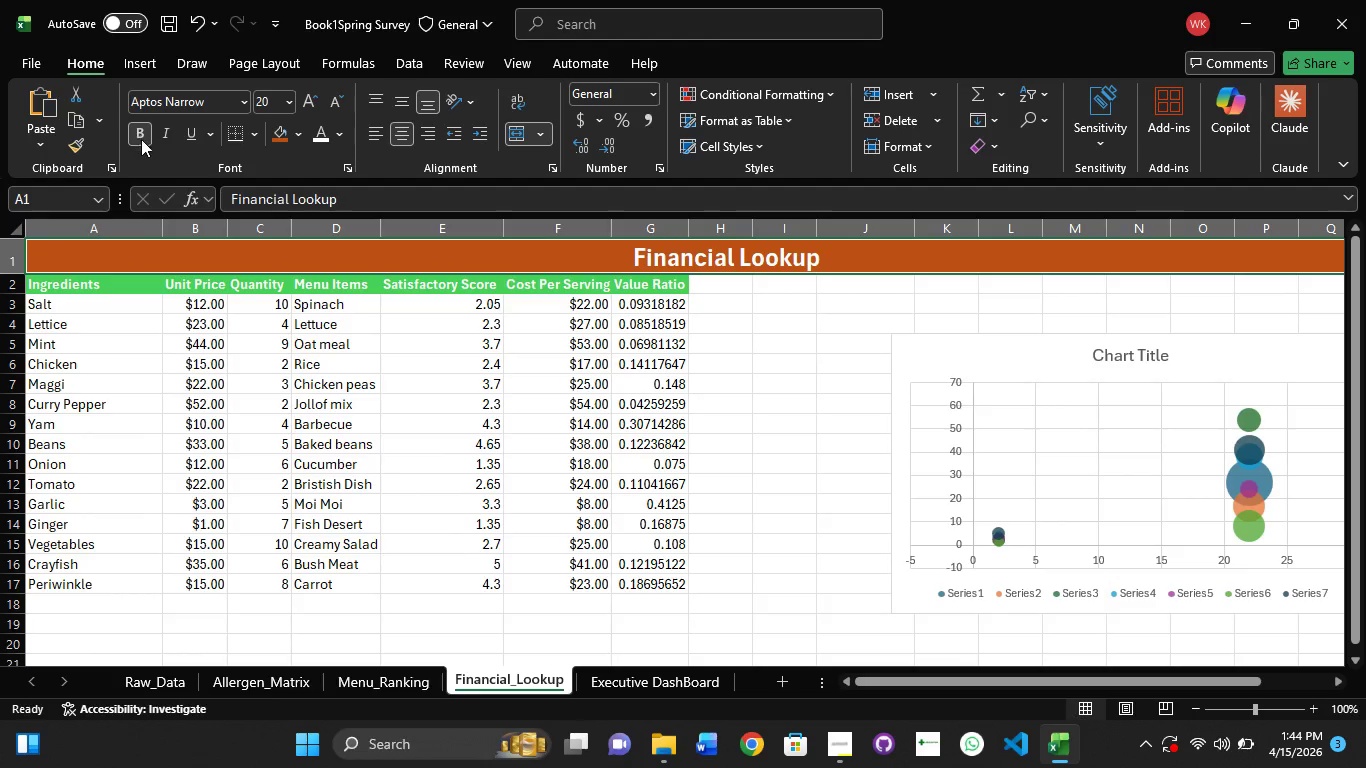 
left_click([636, 689])
 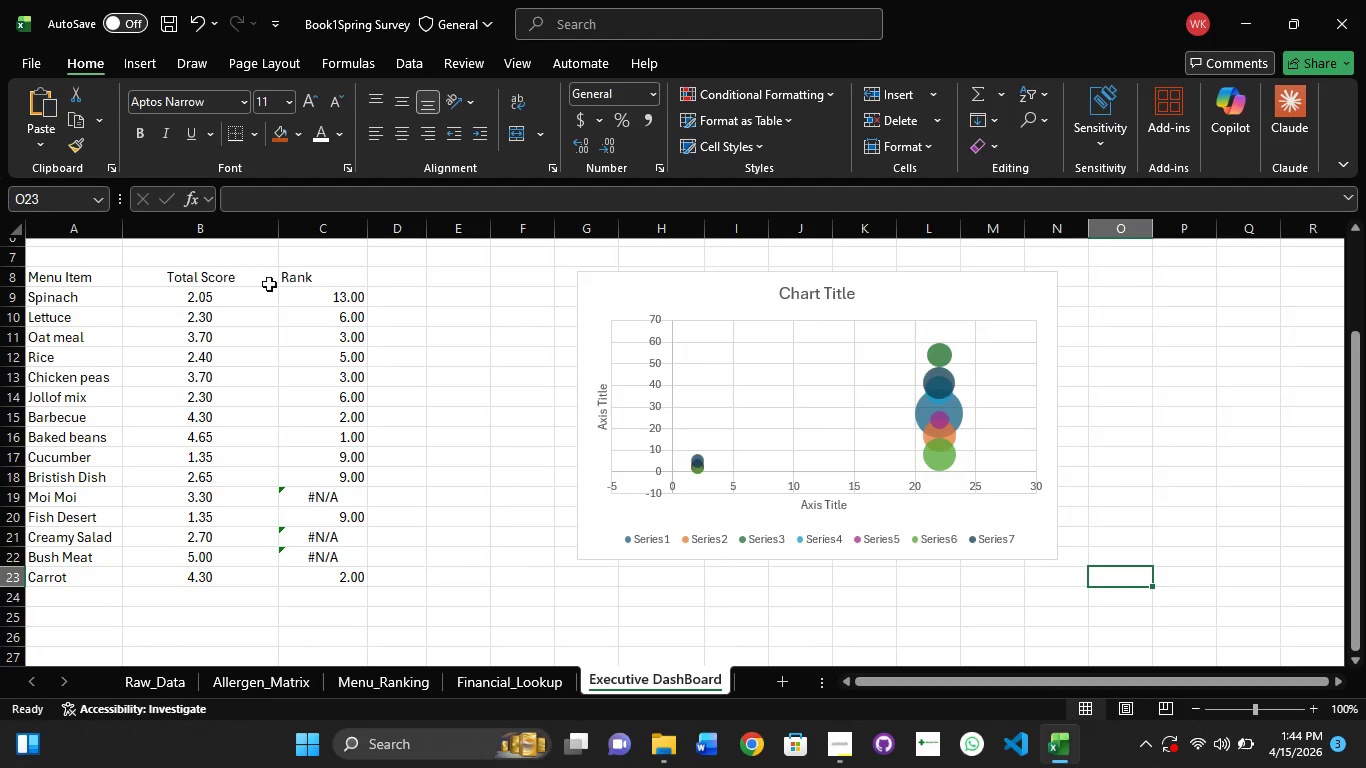 
scroll: coordinate [294, 334], scroll_direction: up, amount: 4.0
 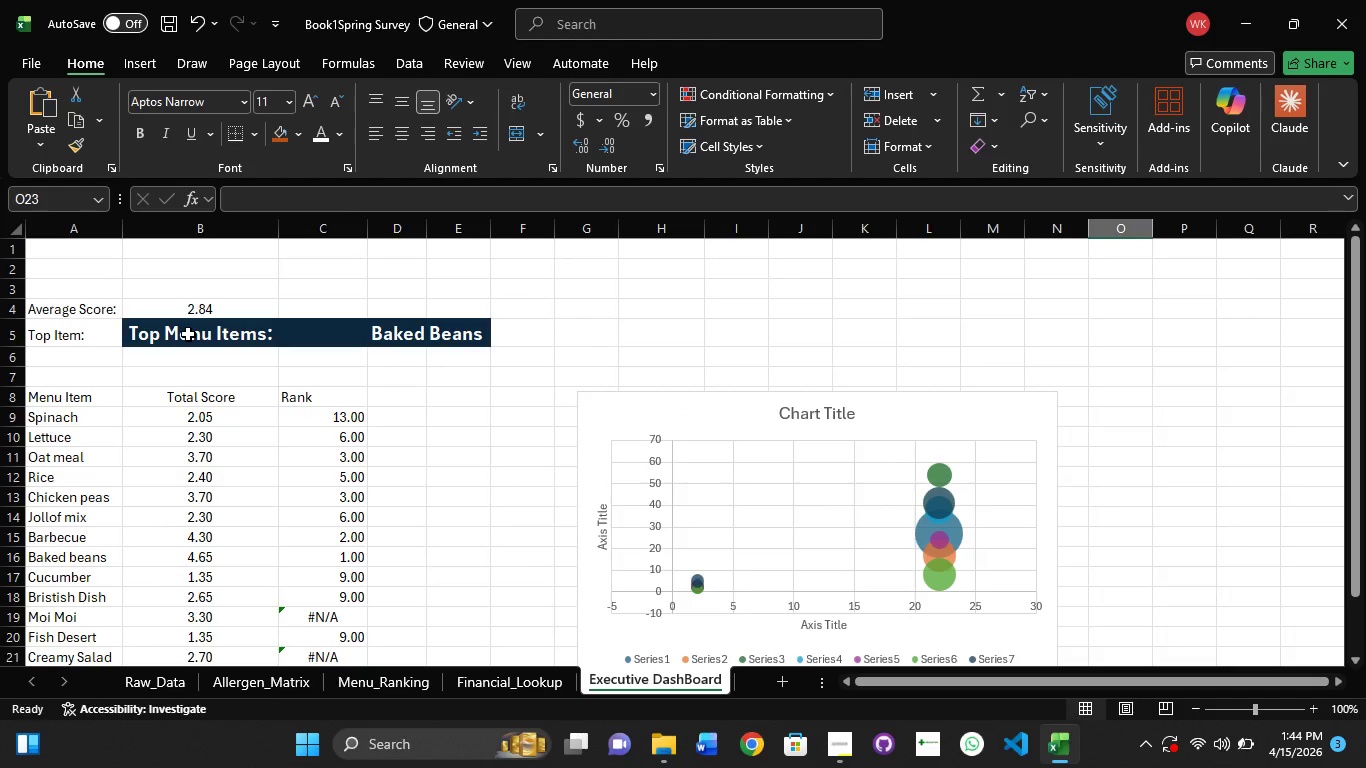 
left_click([188, 334])
 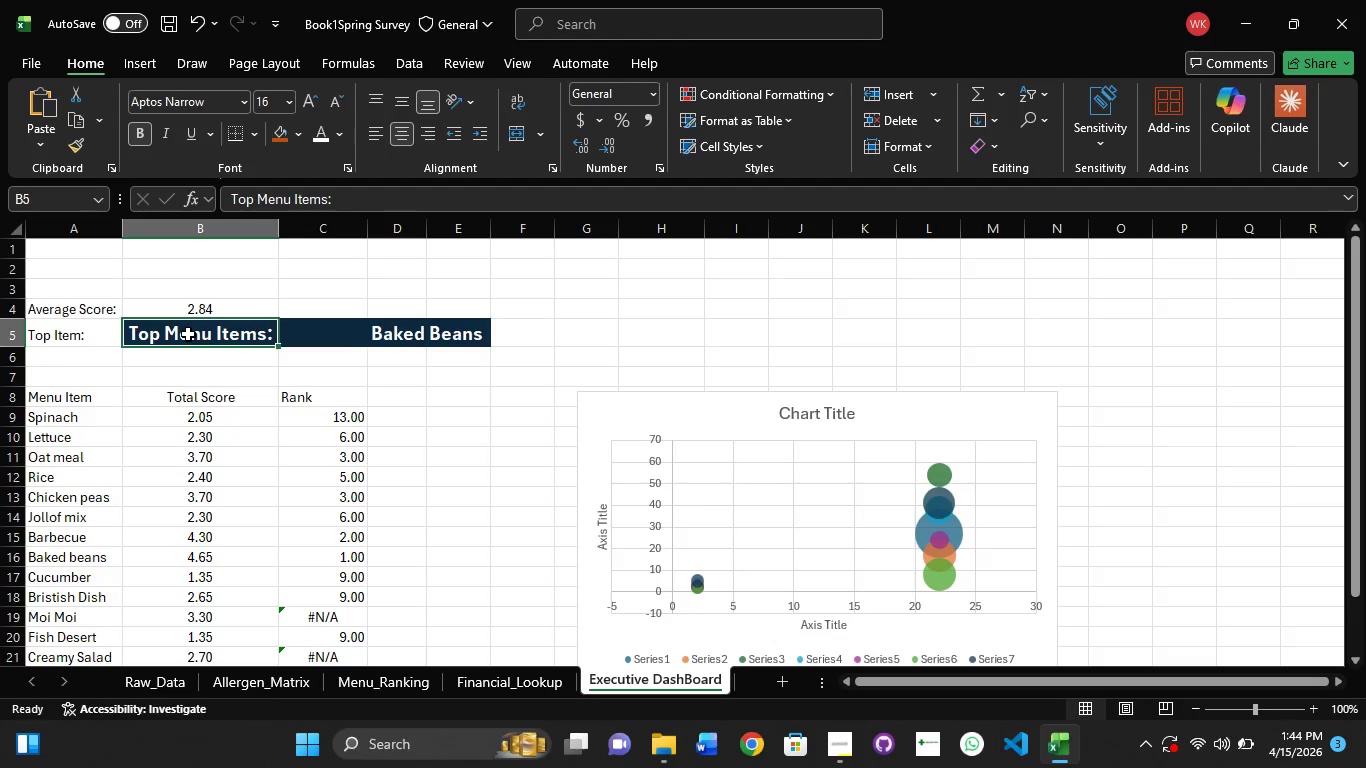 
hold_key(key=ShiftLeft, duration=1.5)
left_click([406, 335])
 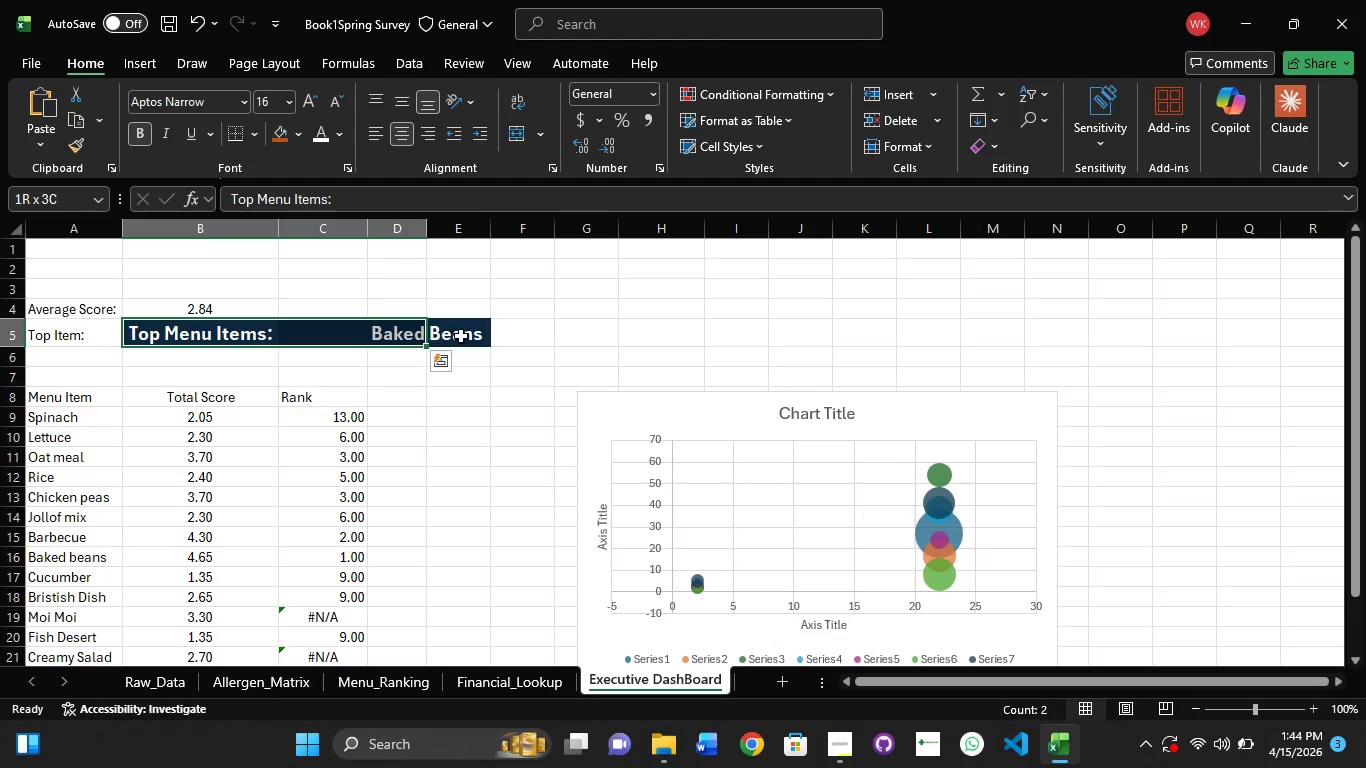 
hold_key(key=ShiftLeft, duration=0.31)
 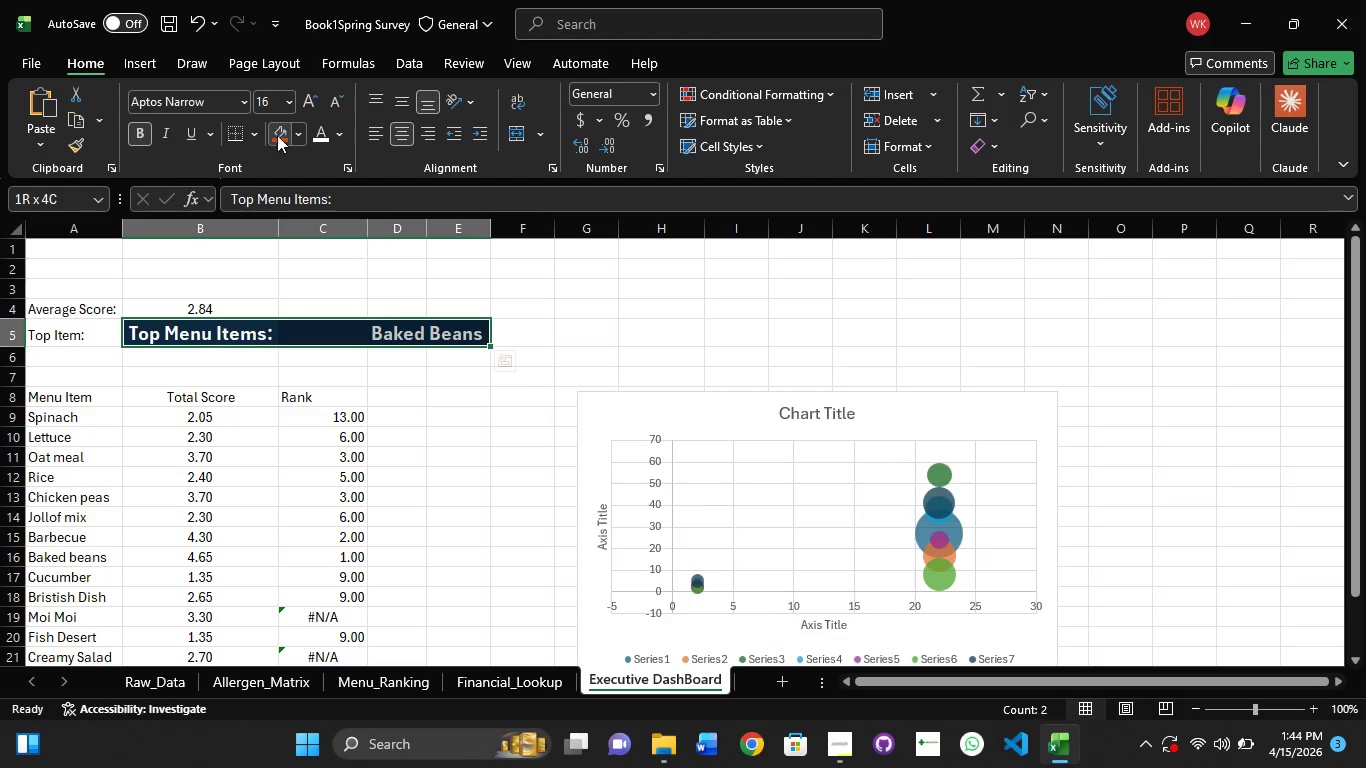 
left_click([277, 128])
 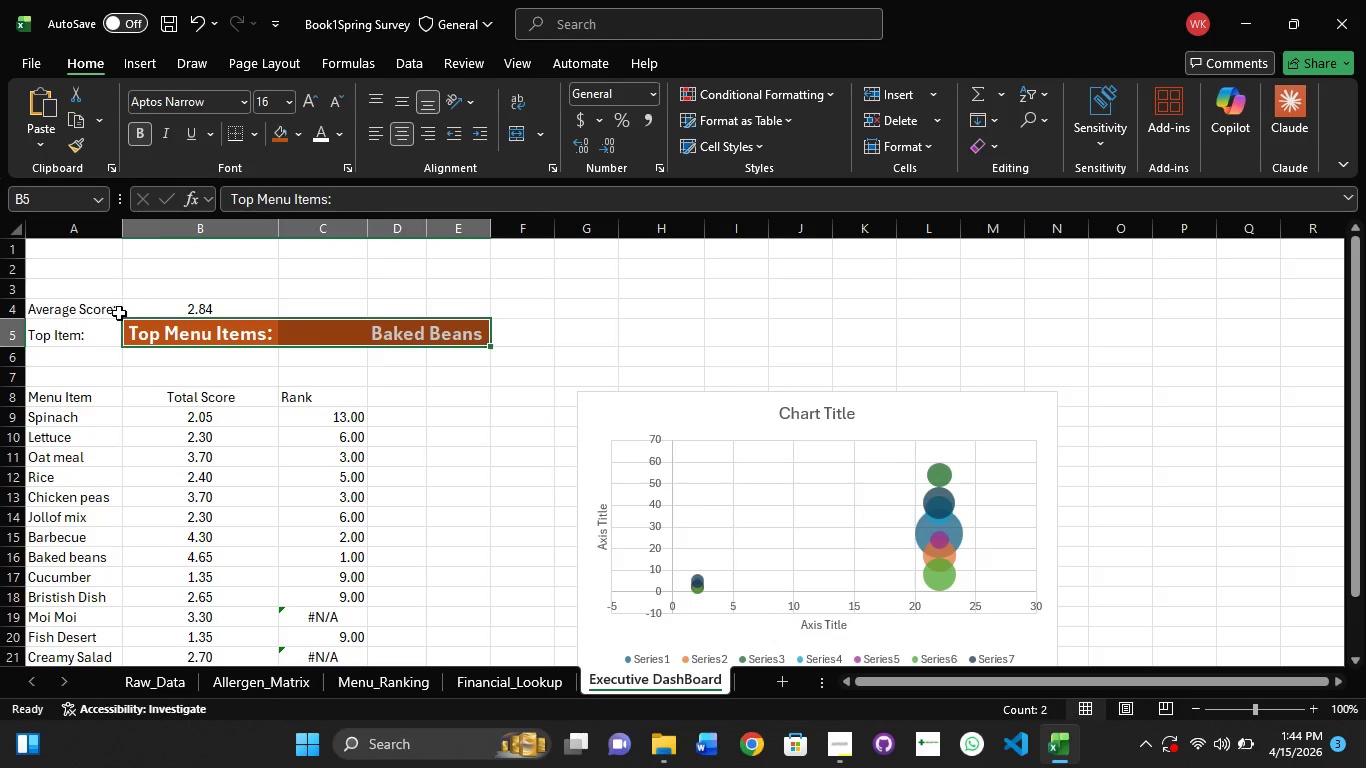 
left_click([118, 314])
 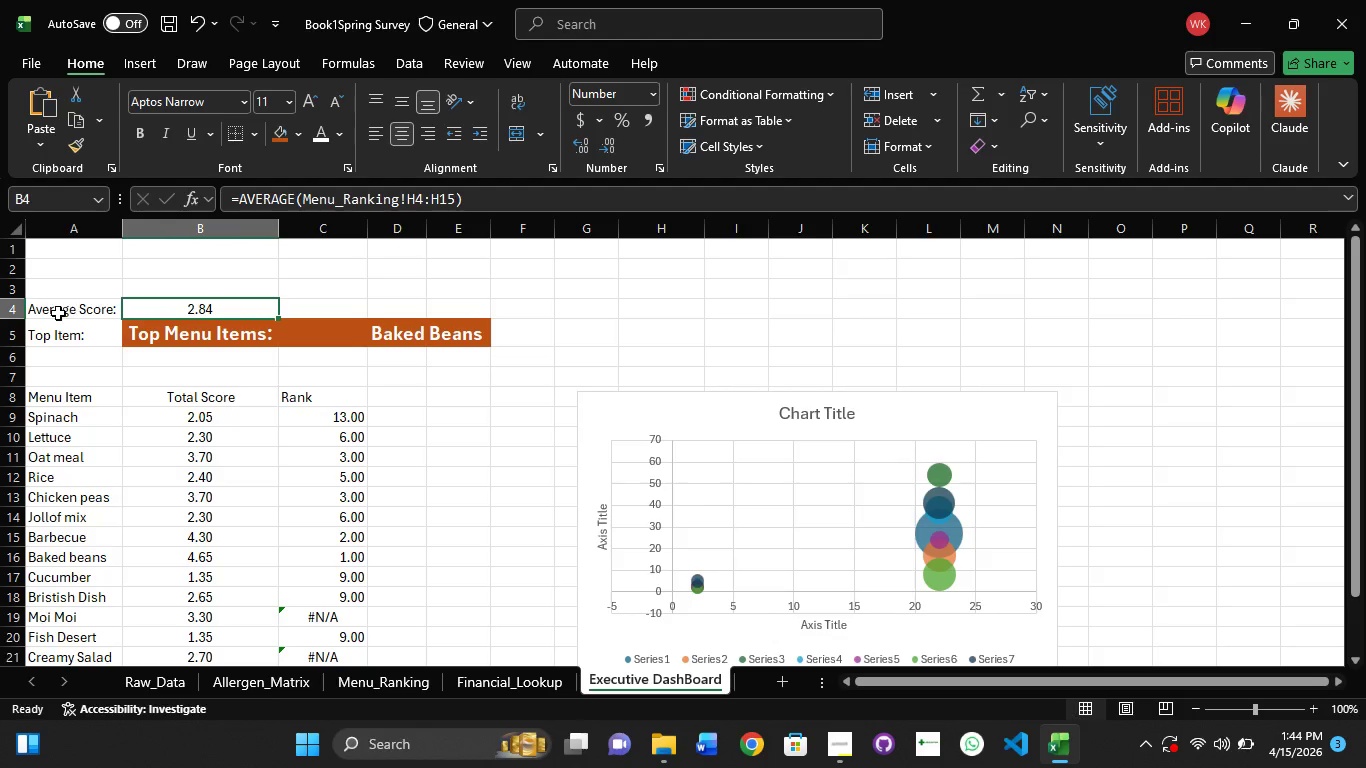 
hold_key(key=ShiftLeft, duration=1.51)
left_click([58, 313])
 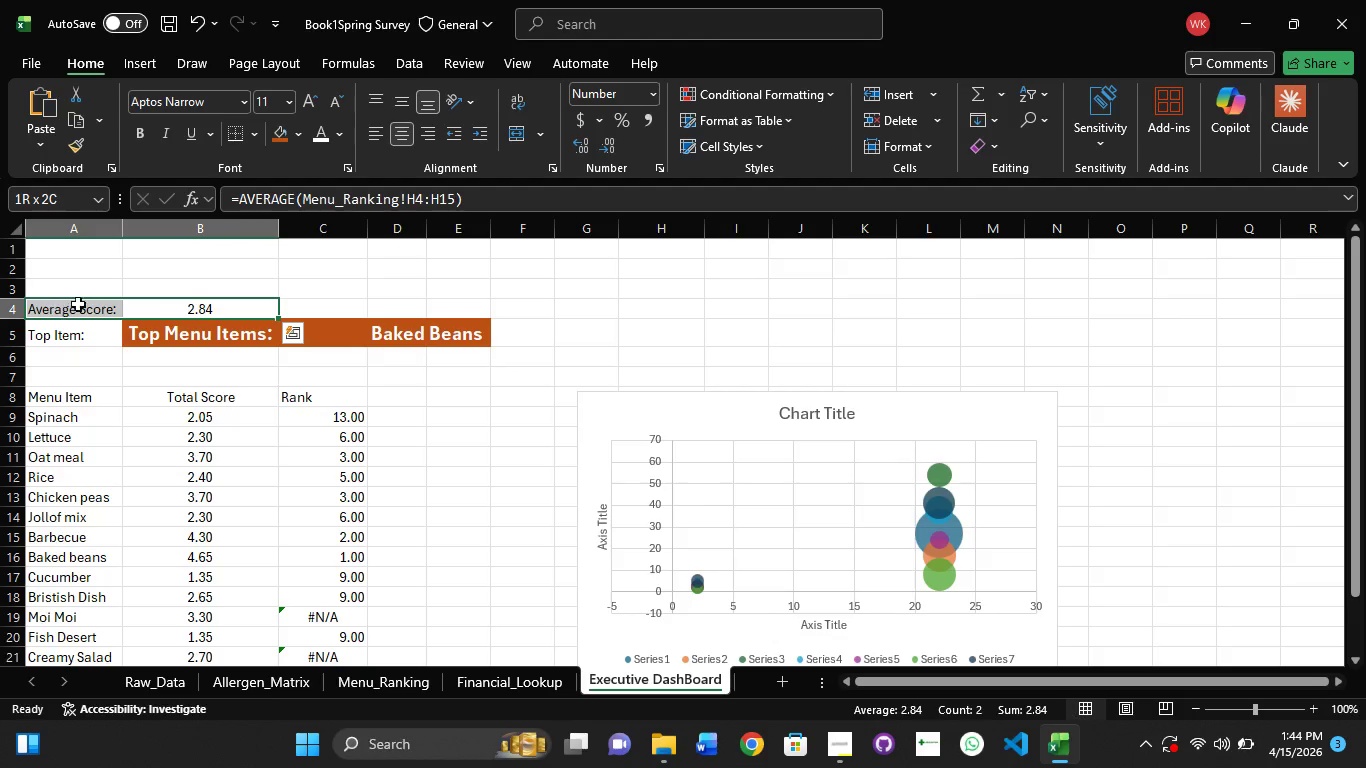 
hold_key(key=ShiftLeft, duration=0.89)
left_click([243, 304])
 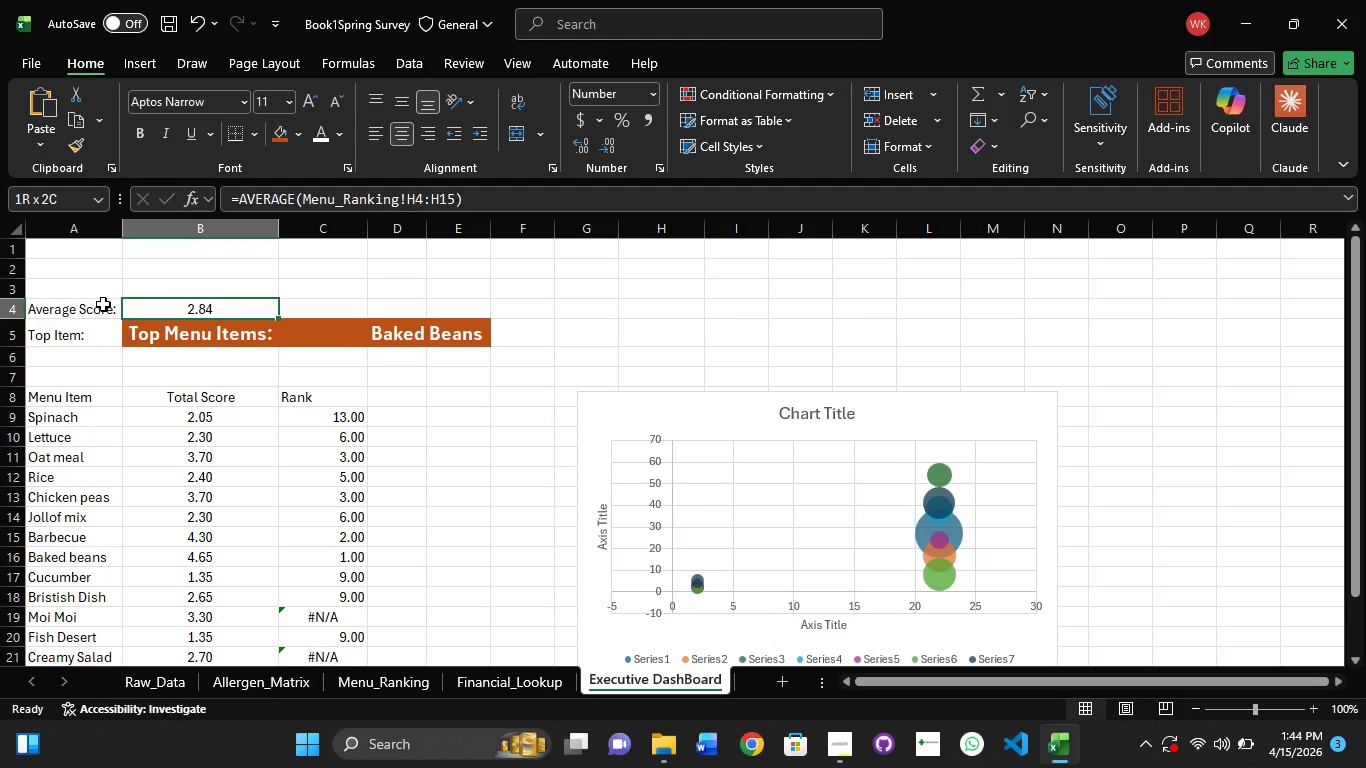 
left_click([93, 304])
 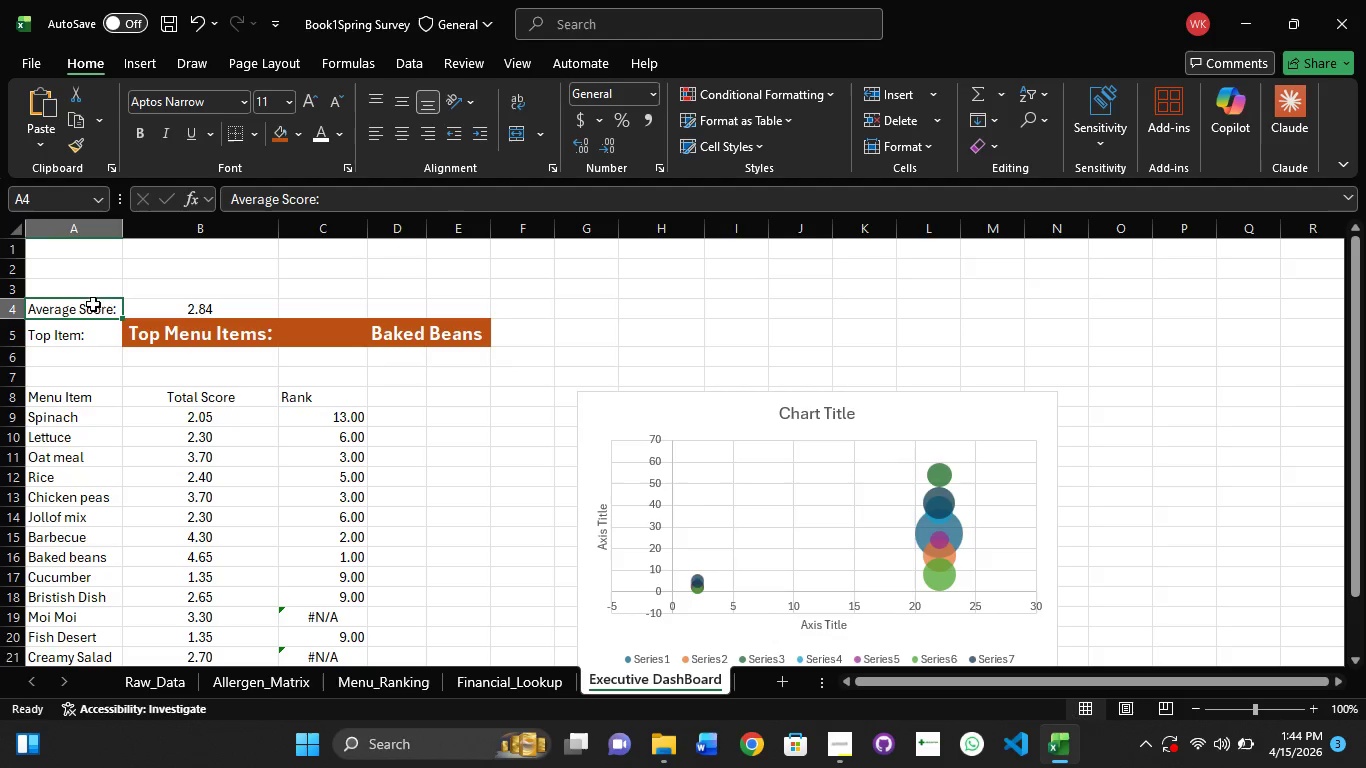 
hold_key(key=ShiftLeft, duration=1.05)
left_click([231, 314])
 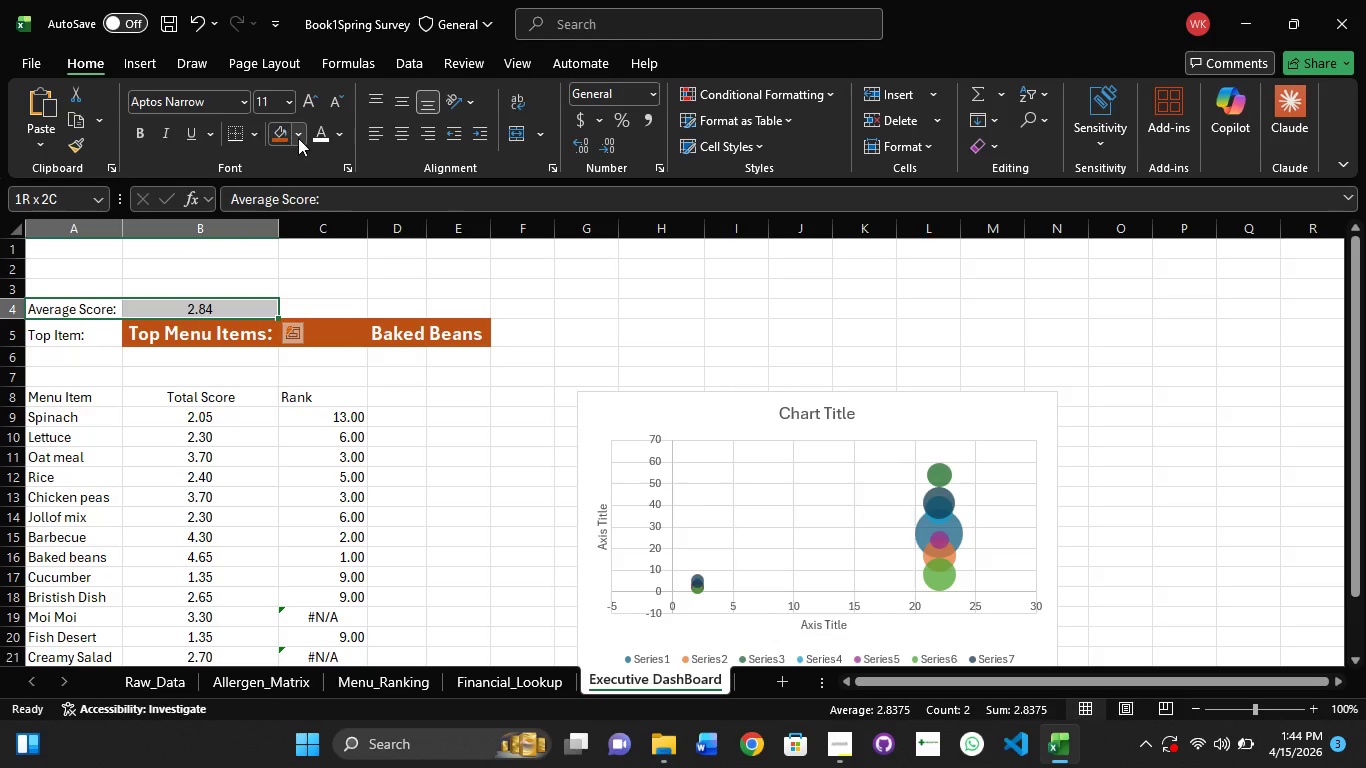 
left_click([298, 138])
 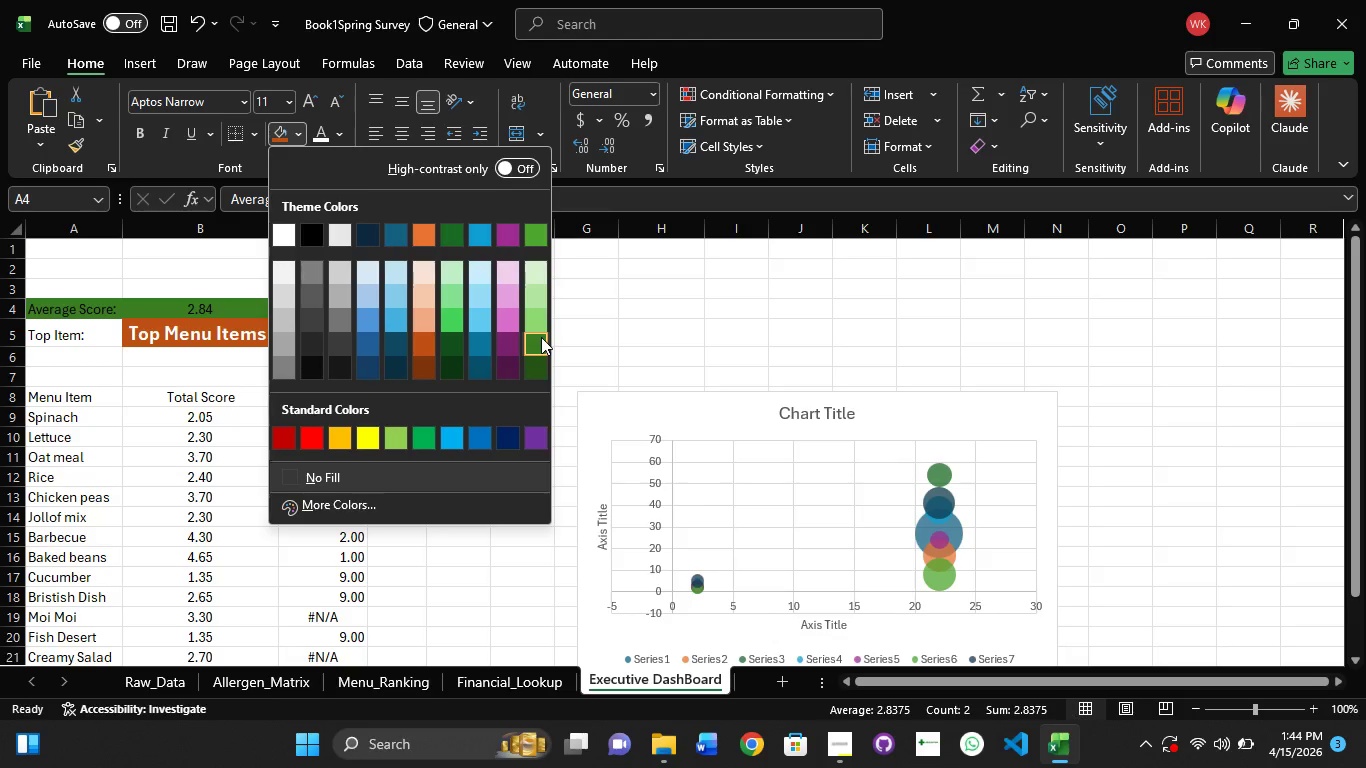 
left_click([541, 337])
 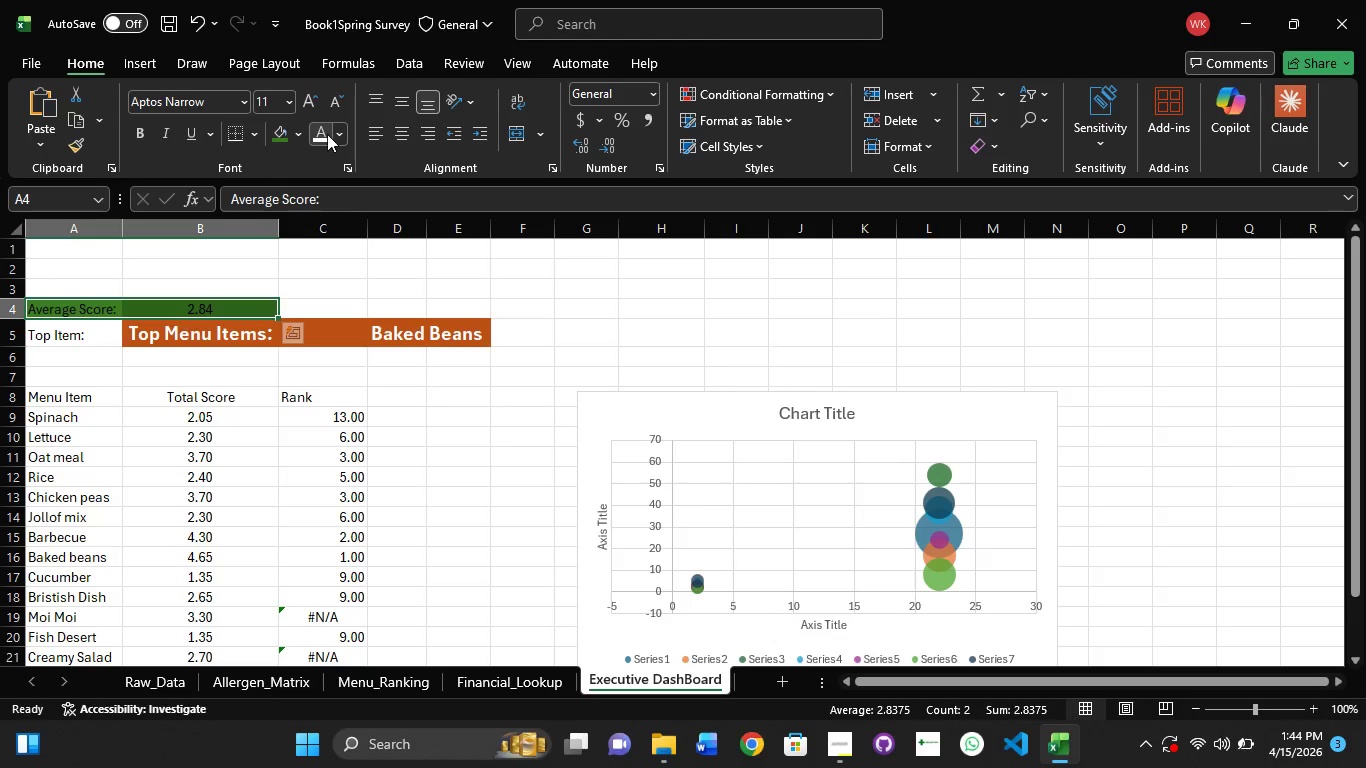 
left_click([324, 132])
 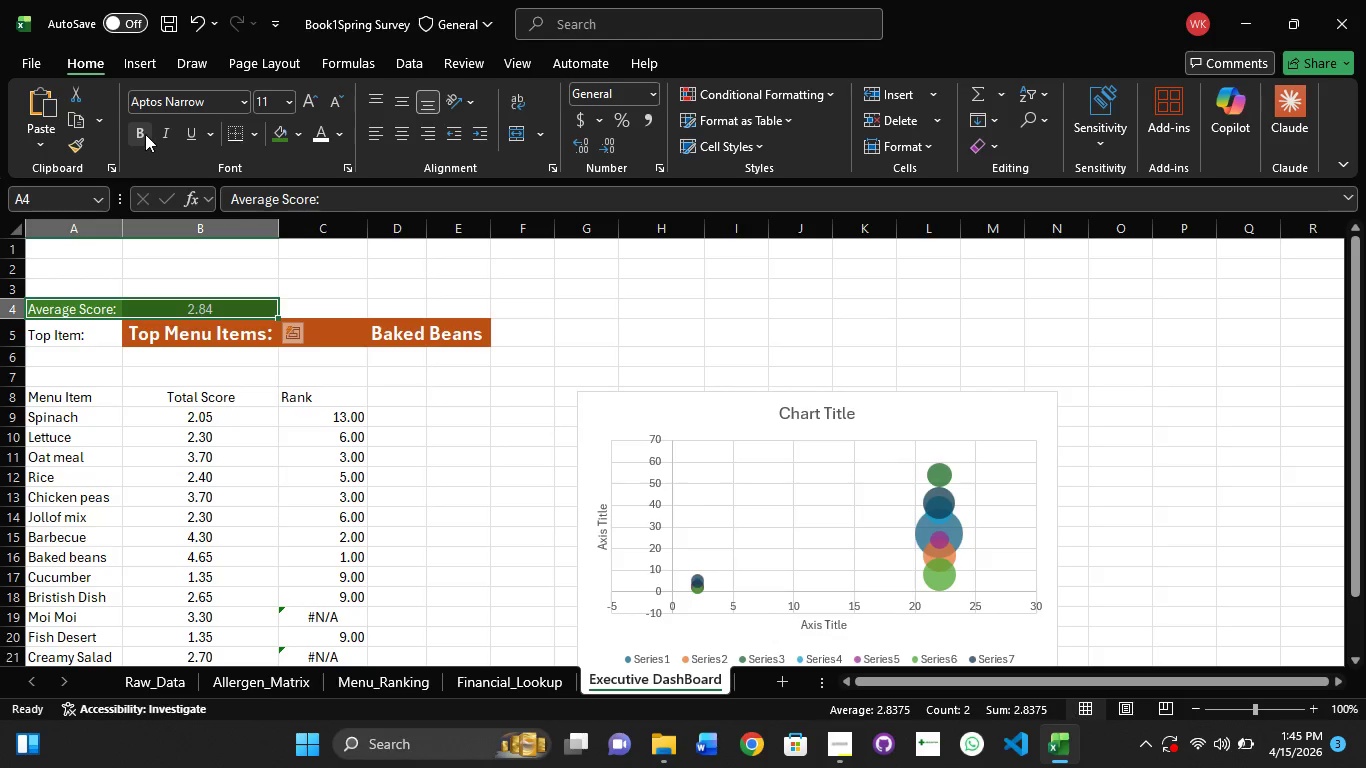 
left_click([141, 126])
 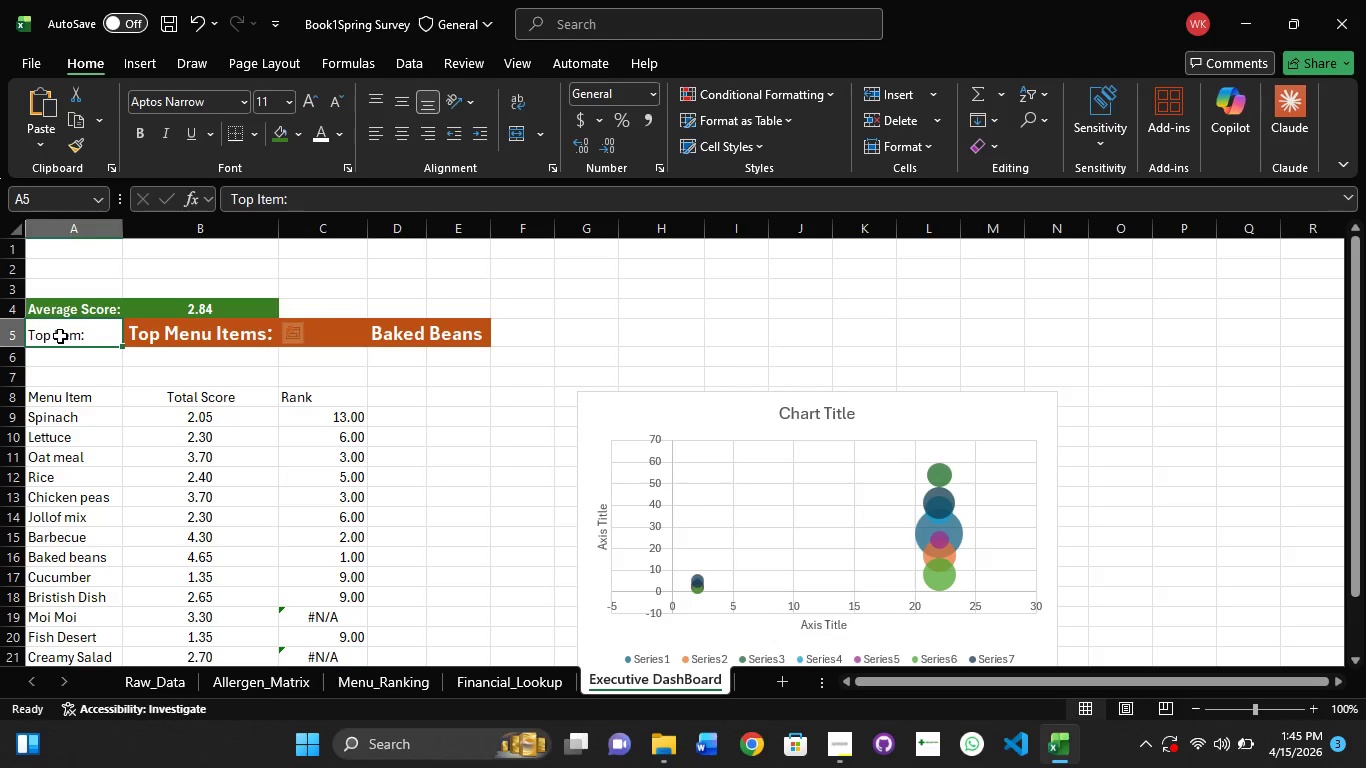 
hold_key(key=ShiftLeft, duration=1.5)
 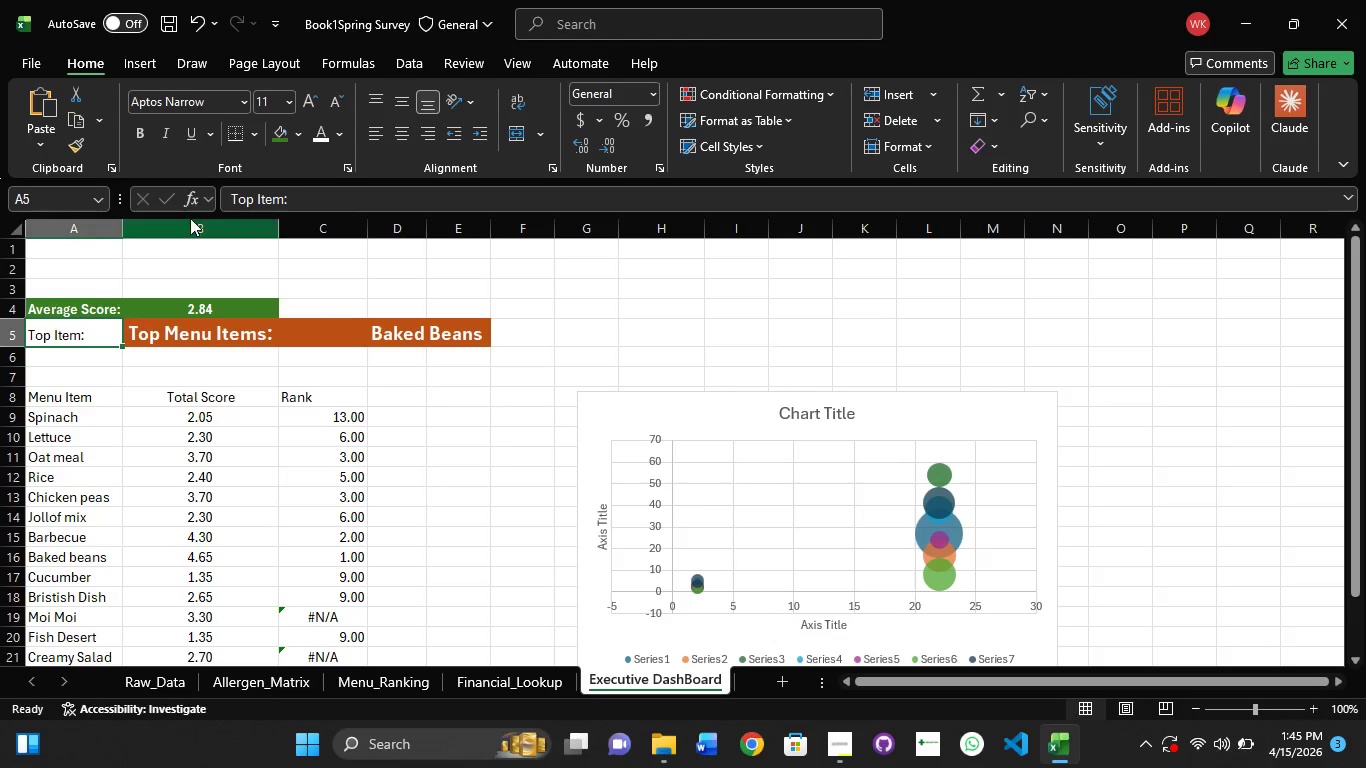 
hold_key(key=ShiftLeft, duration=0.47)
left_click([61, 336])
 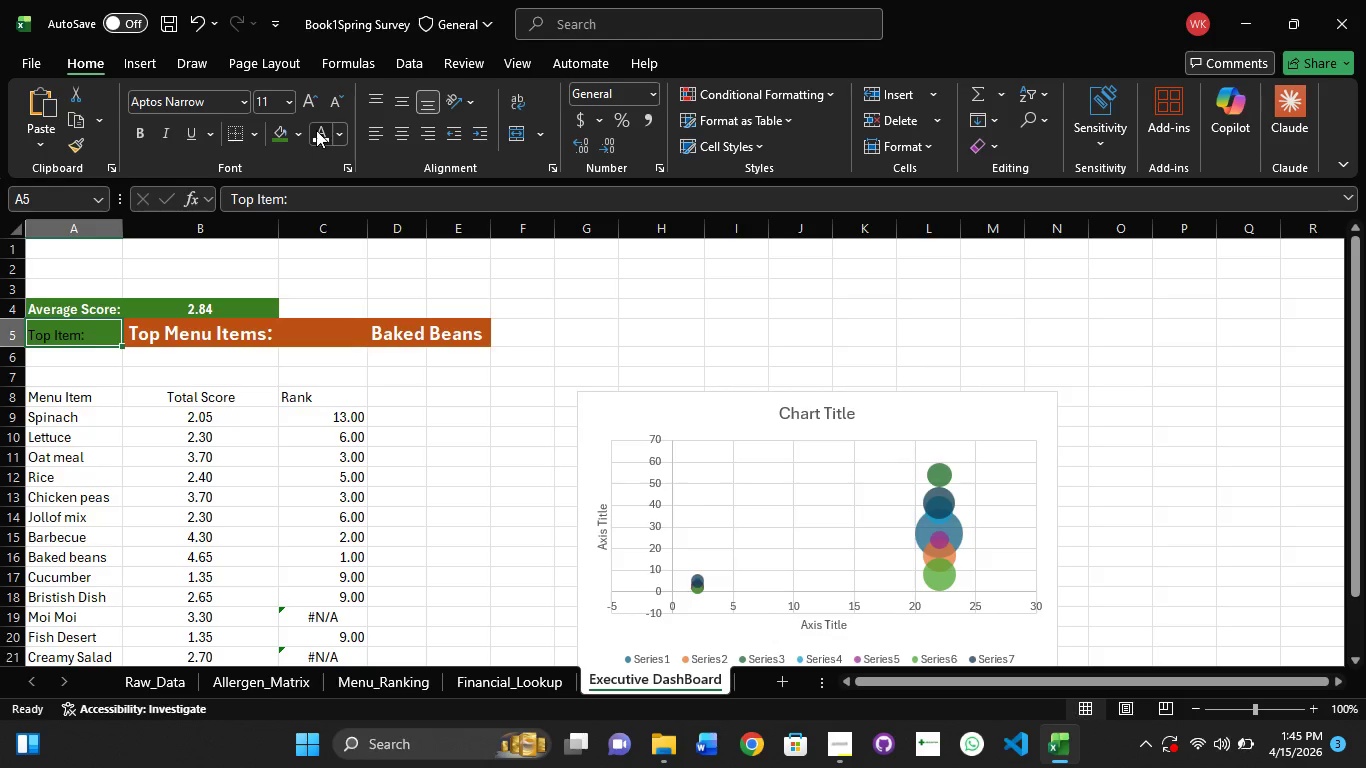 
left_click([136, 126])
 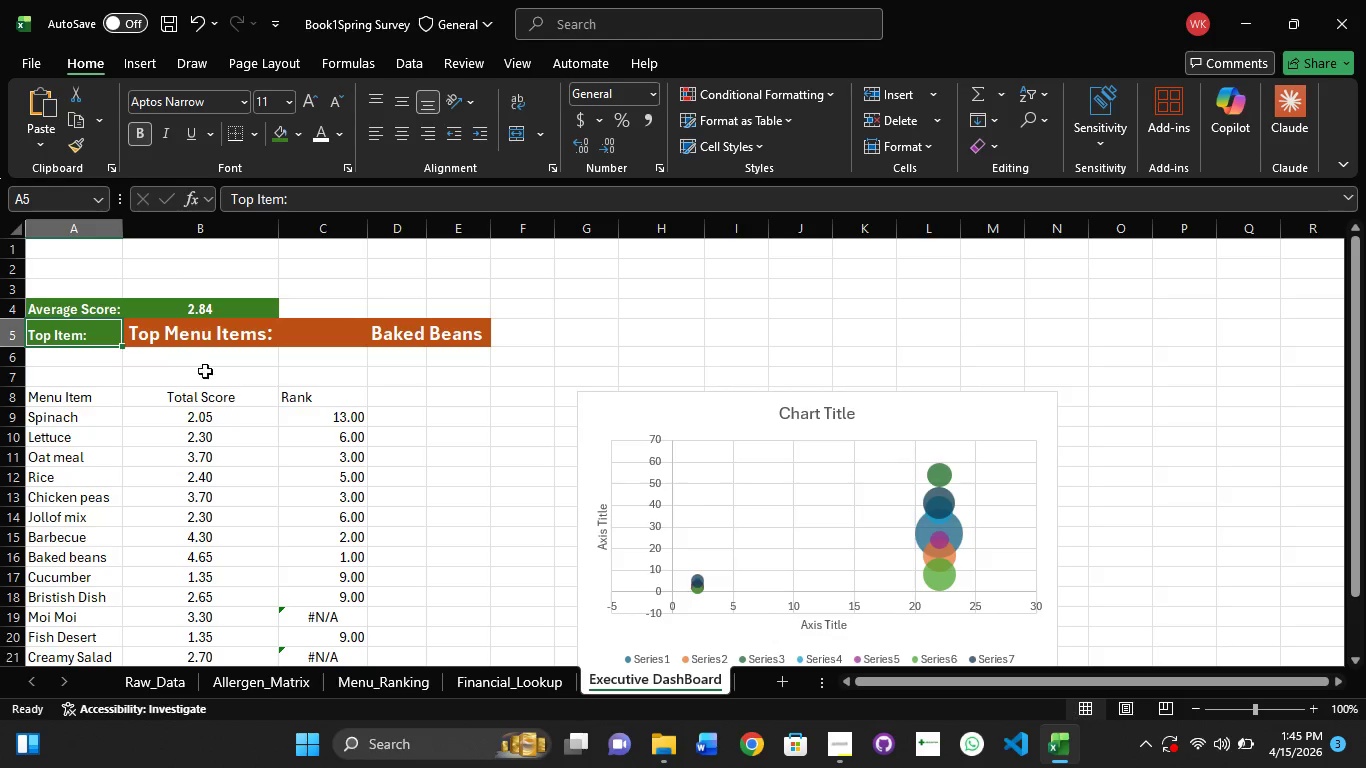 
scroll: coordinate [210, 412], scroll_direction: down, amount: 1.0
 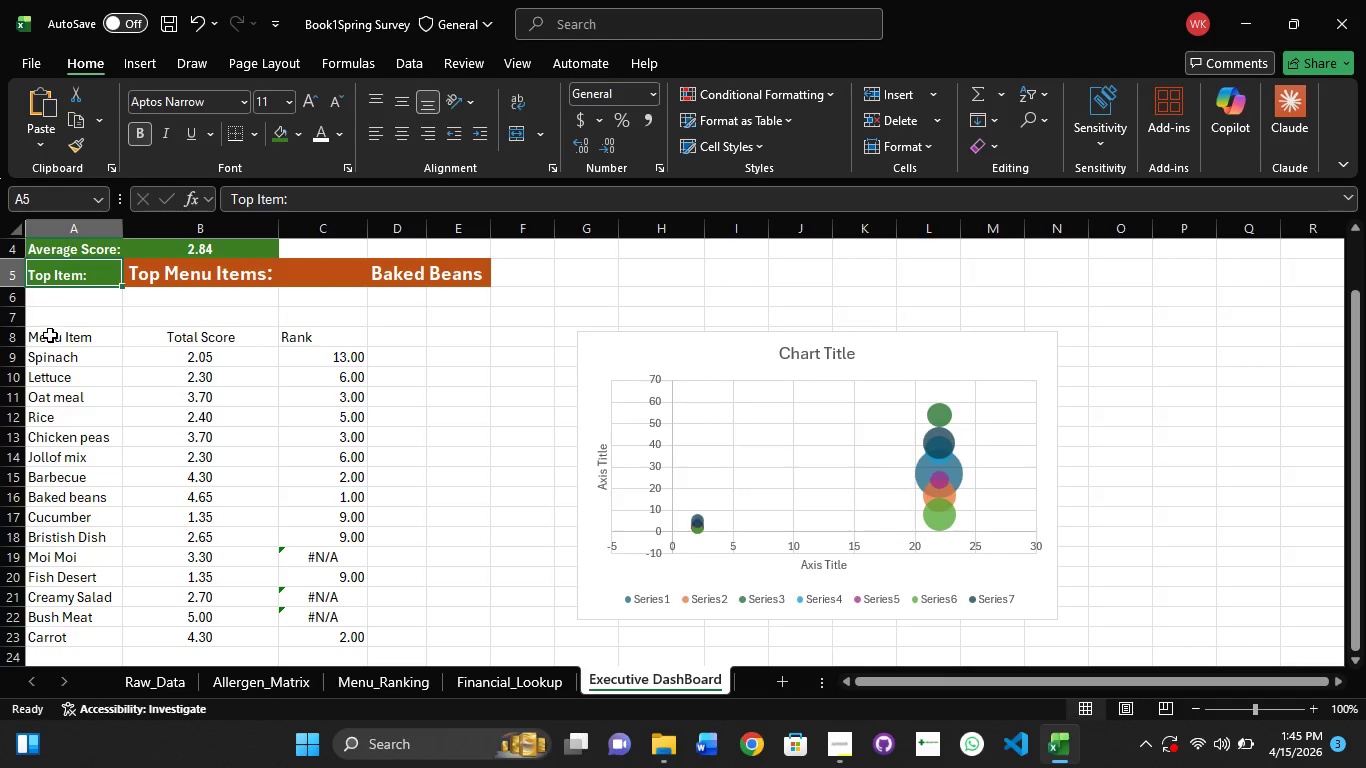 
left_click([52, 337])
 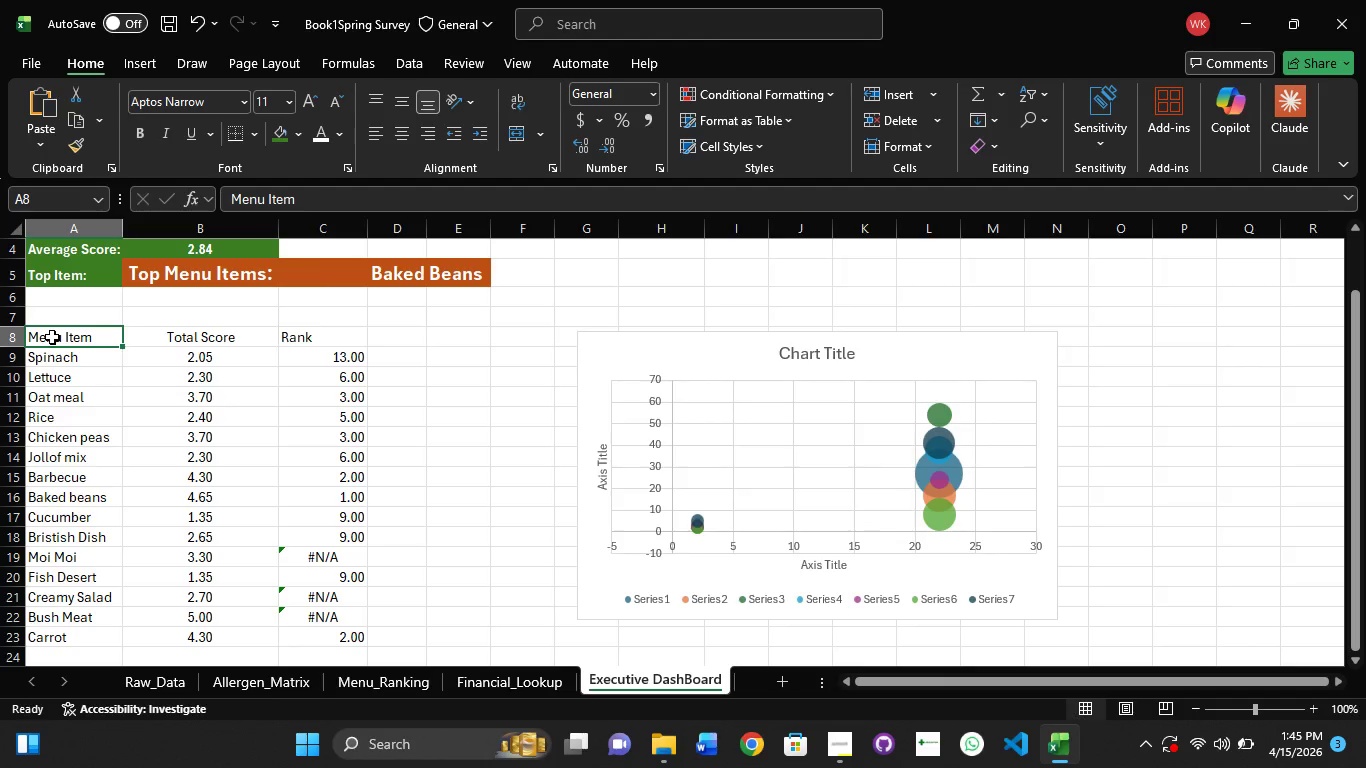 
hold_key(key=ShiftLeft, duration=1.5)
left_click([171, 337])
 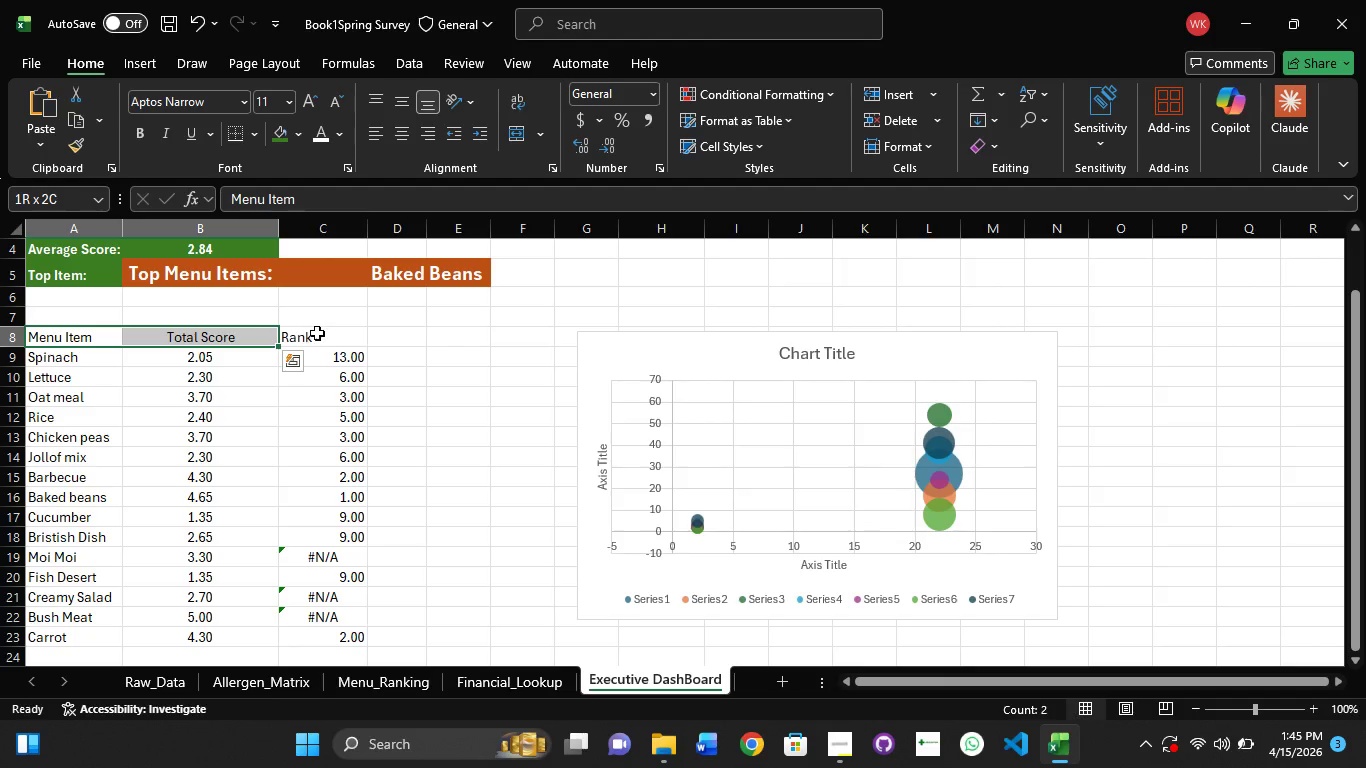 
left_click([317, 333])
 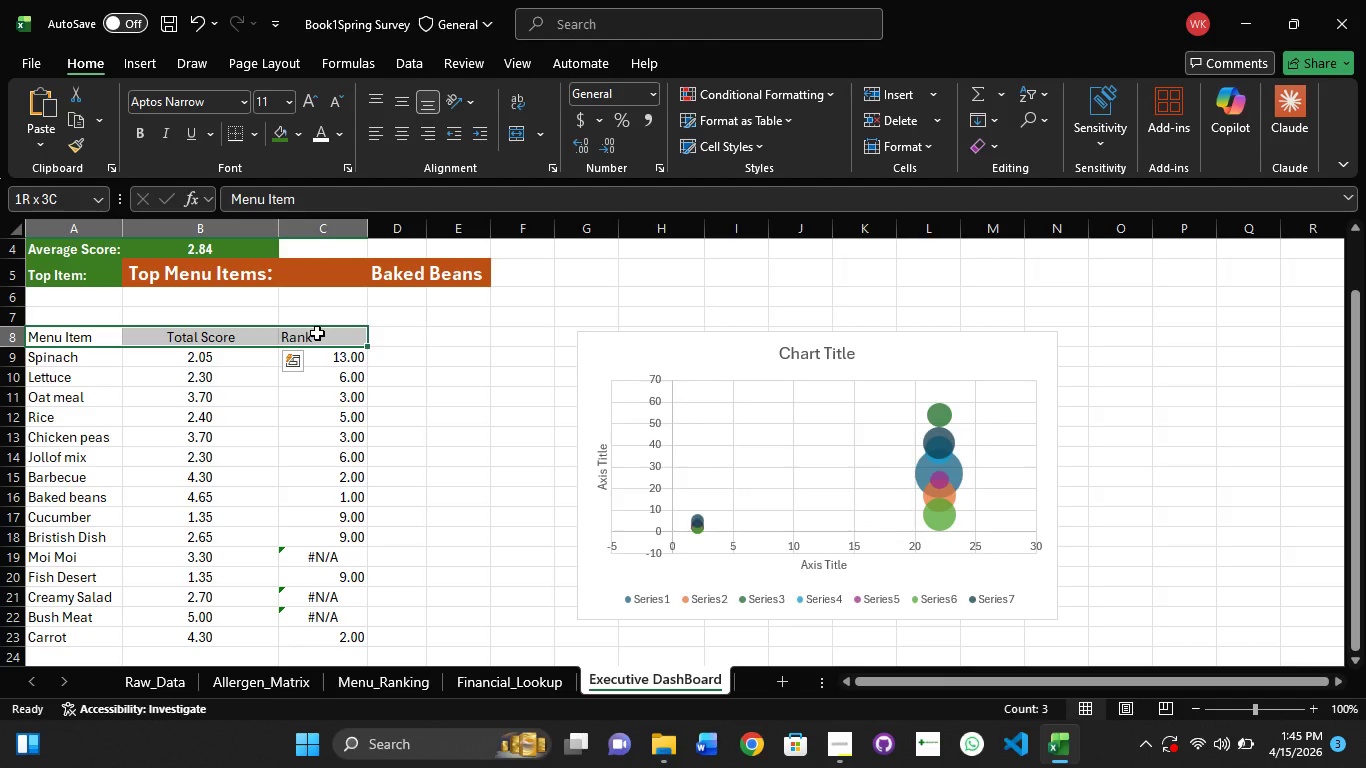 
key(Shift+ShiftLeft)
 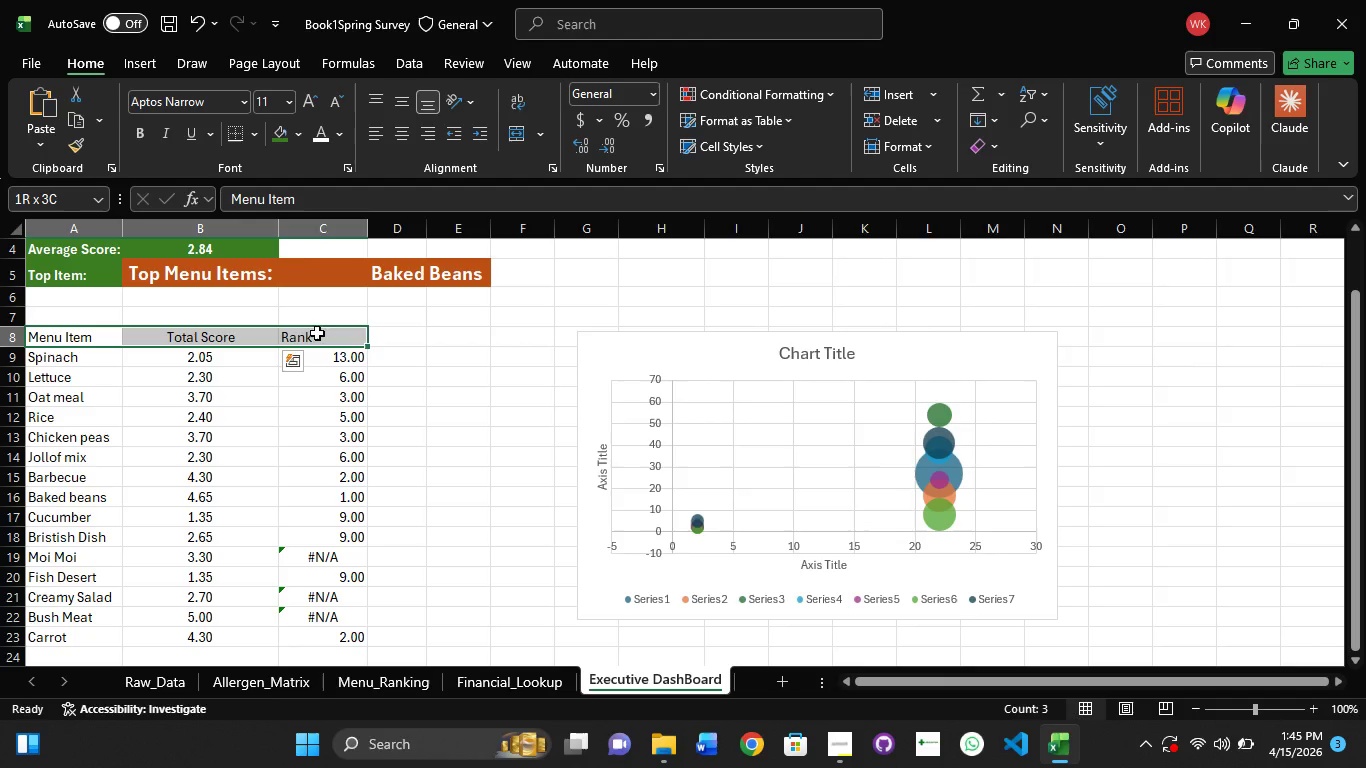 
key(Shift+ShiftLeft)
 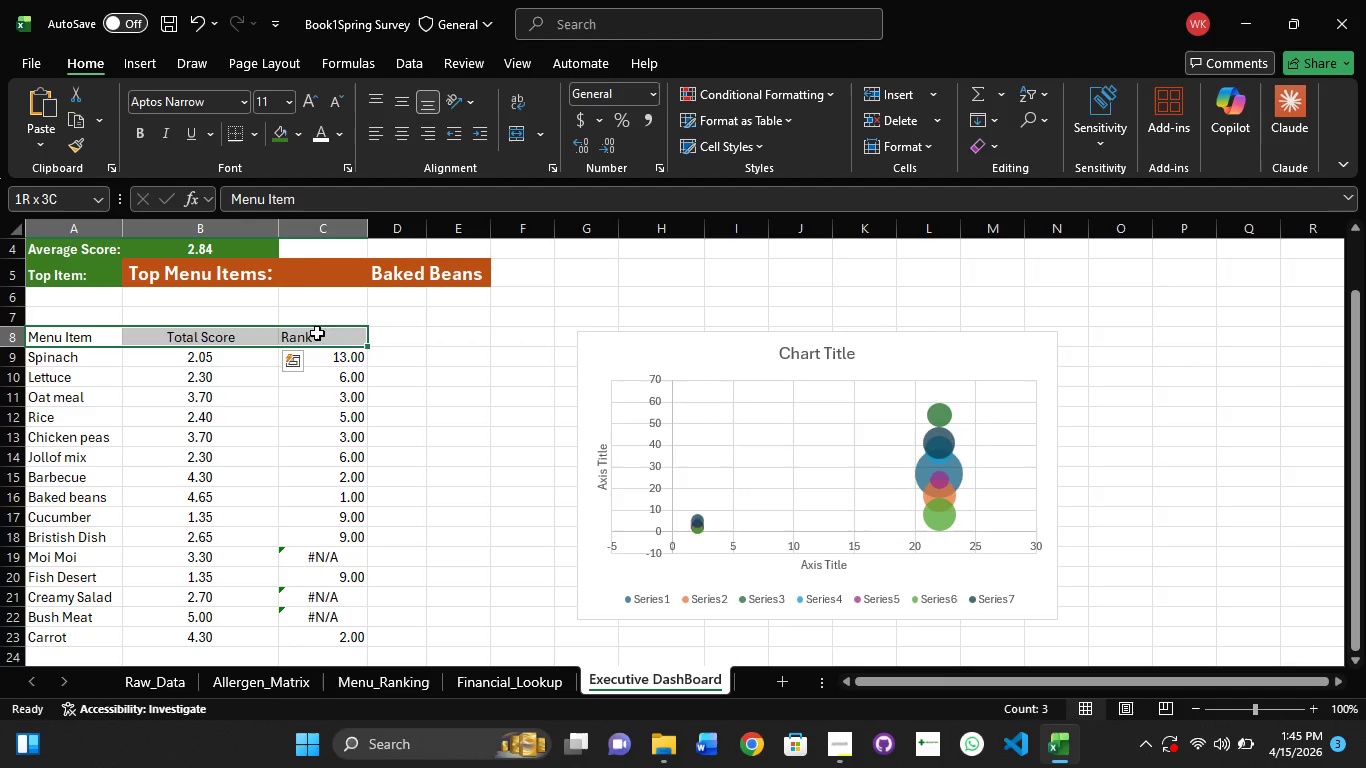 
key(Shift+ShiftLeft)
 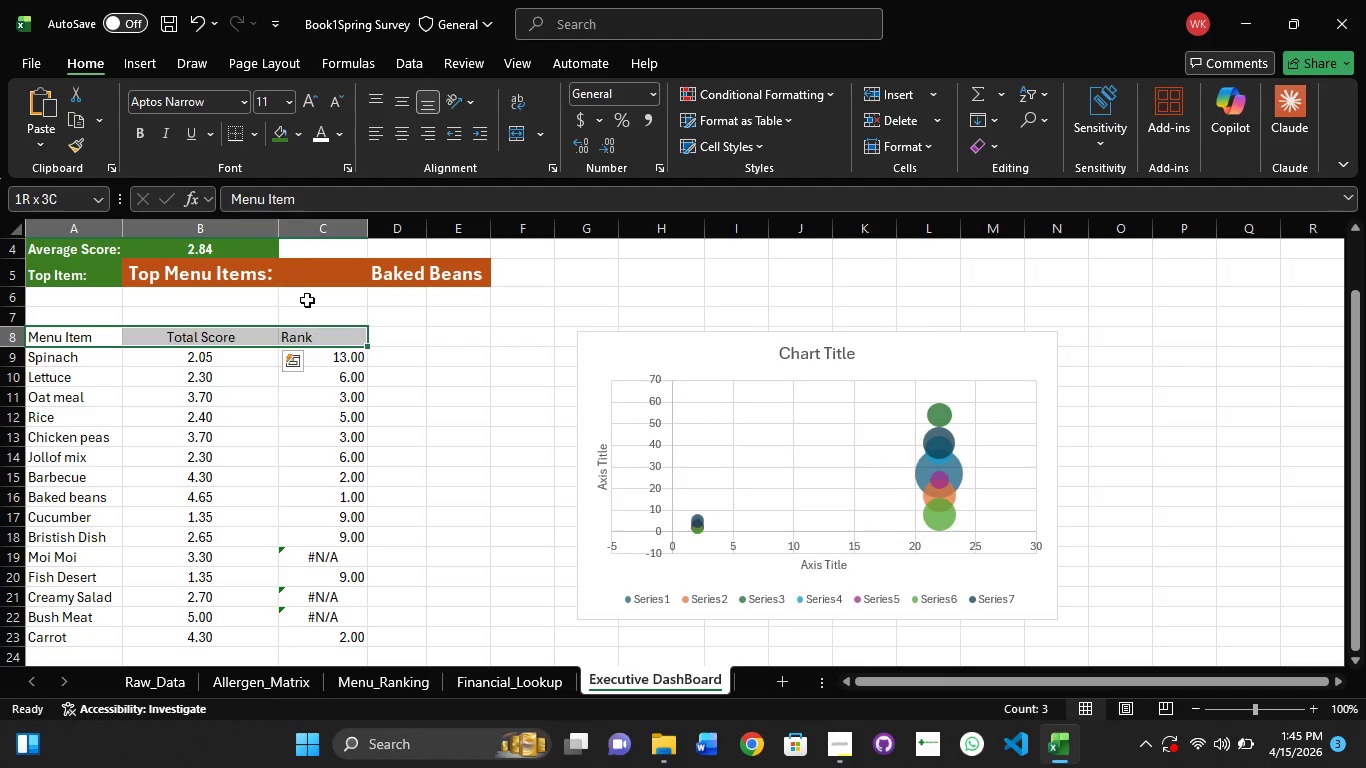 
key(Shift+ShiftLeft)
 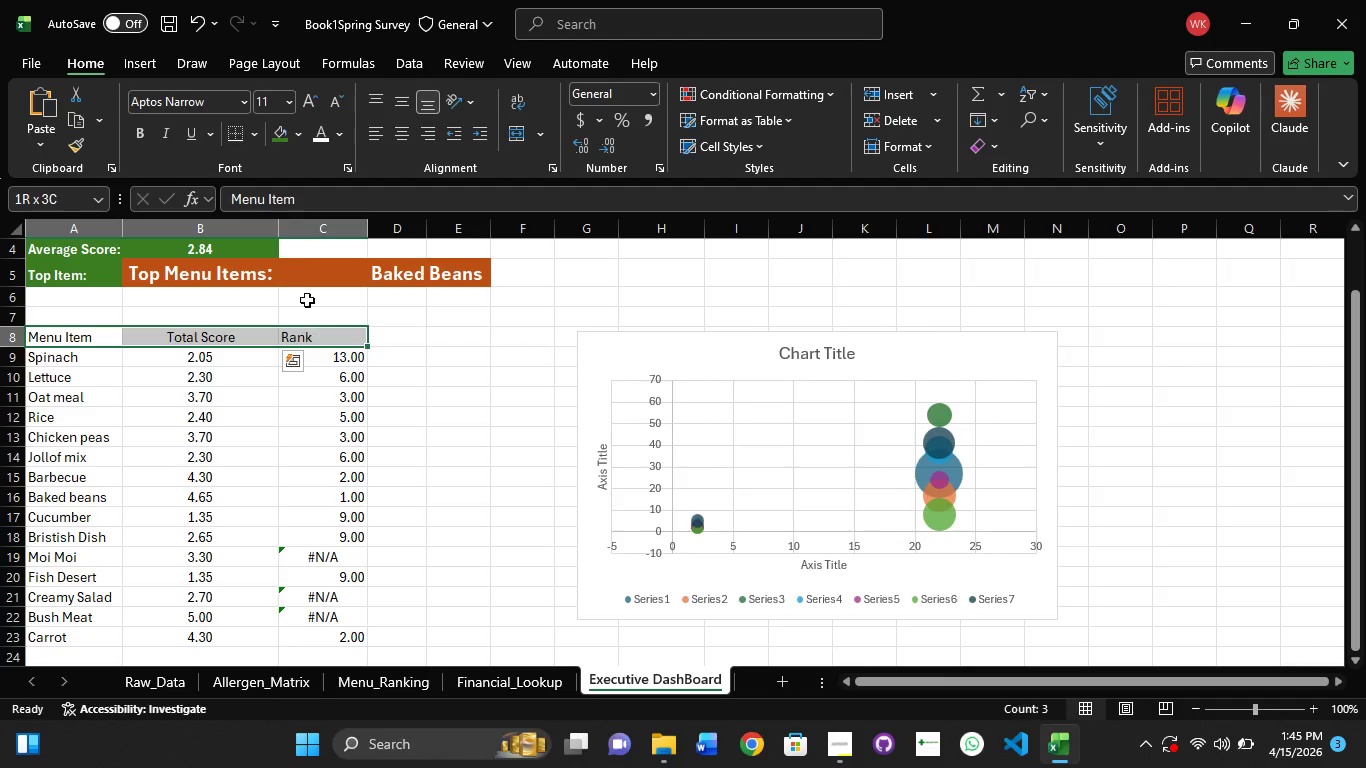 
key(Shift+ShiftLeft)
 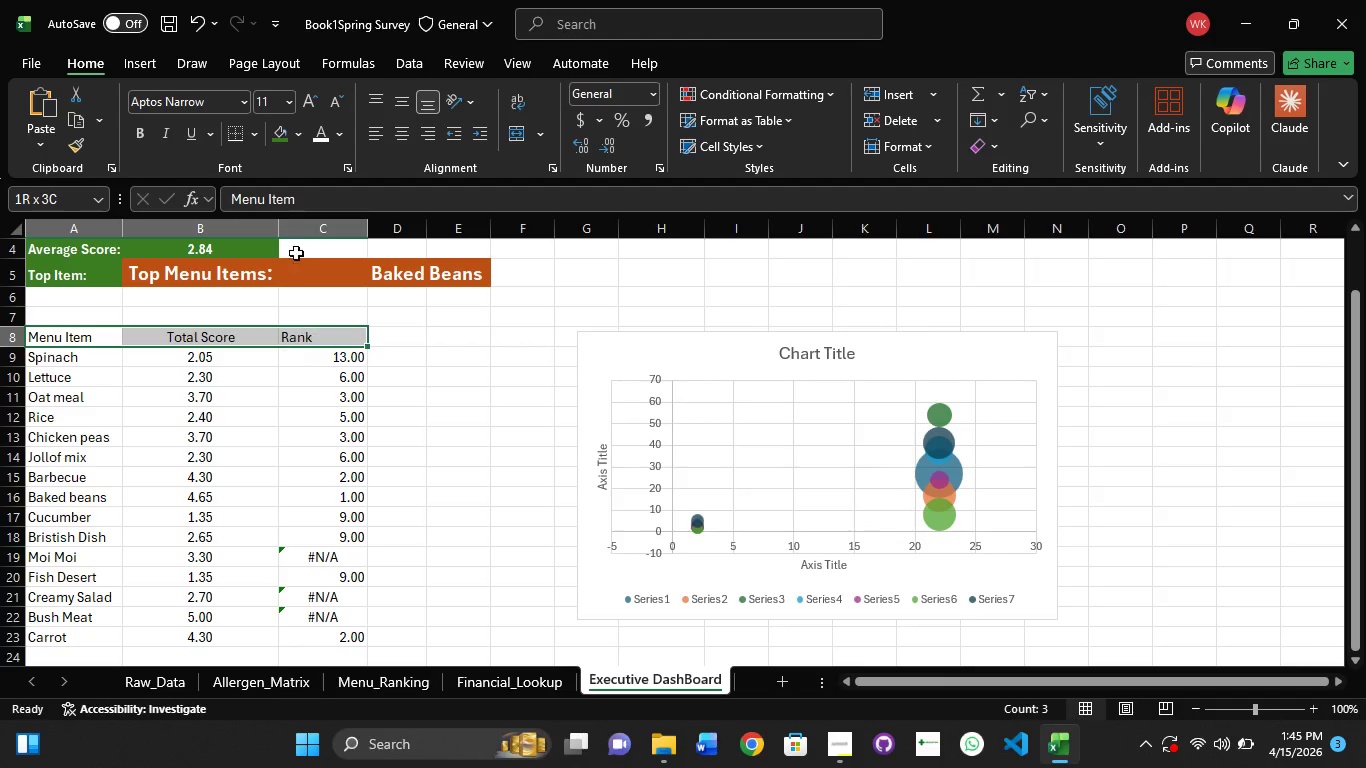 
key(Shift+ShiftLeft)
 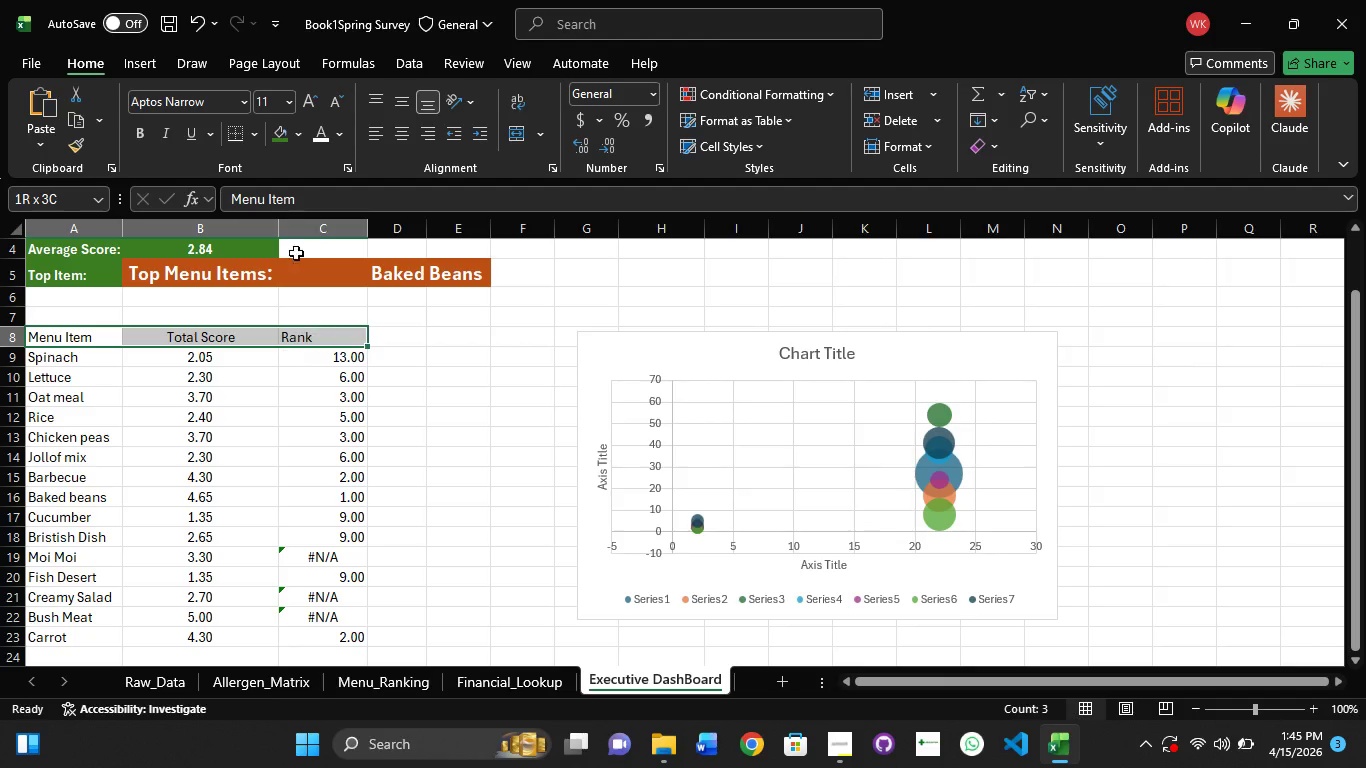 
key(Shift+ShiftLeft)
 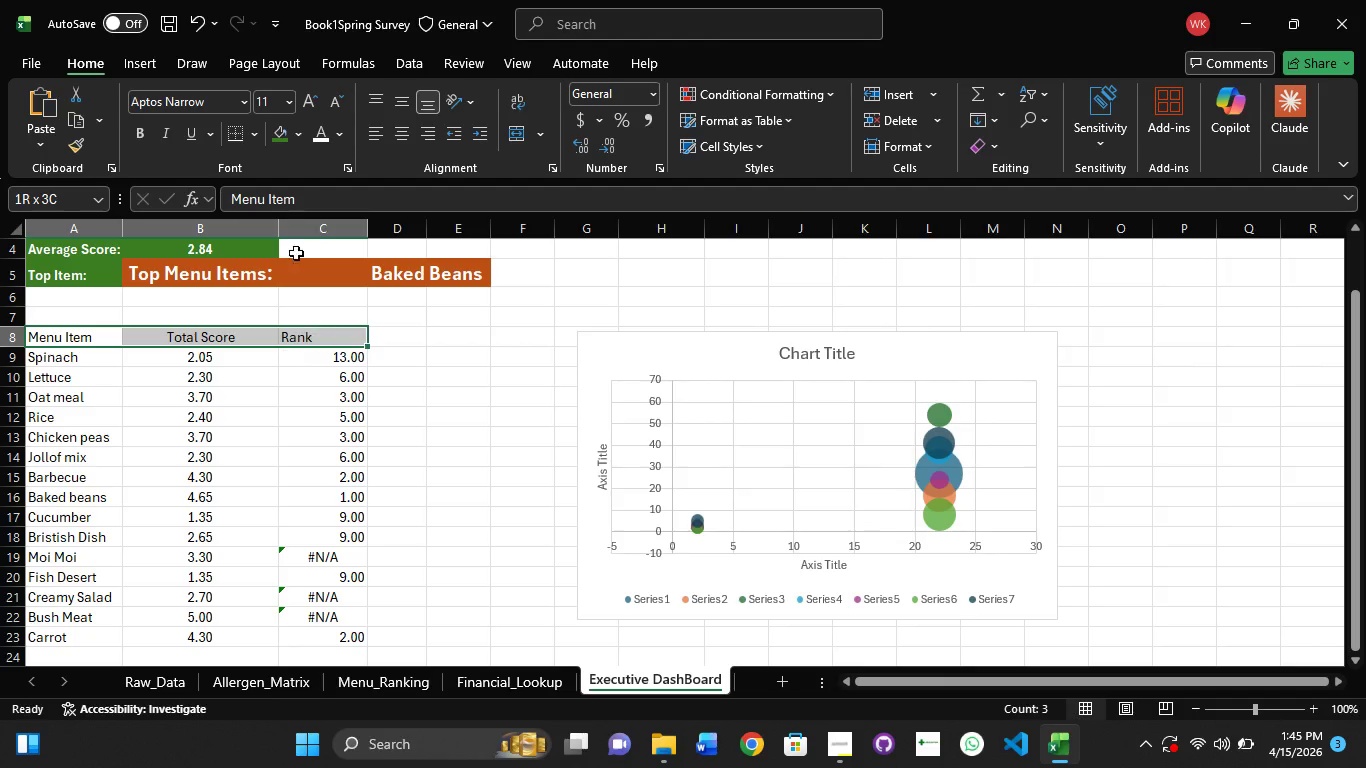 
key(Shift+ShiftLeft)
 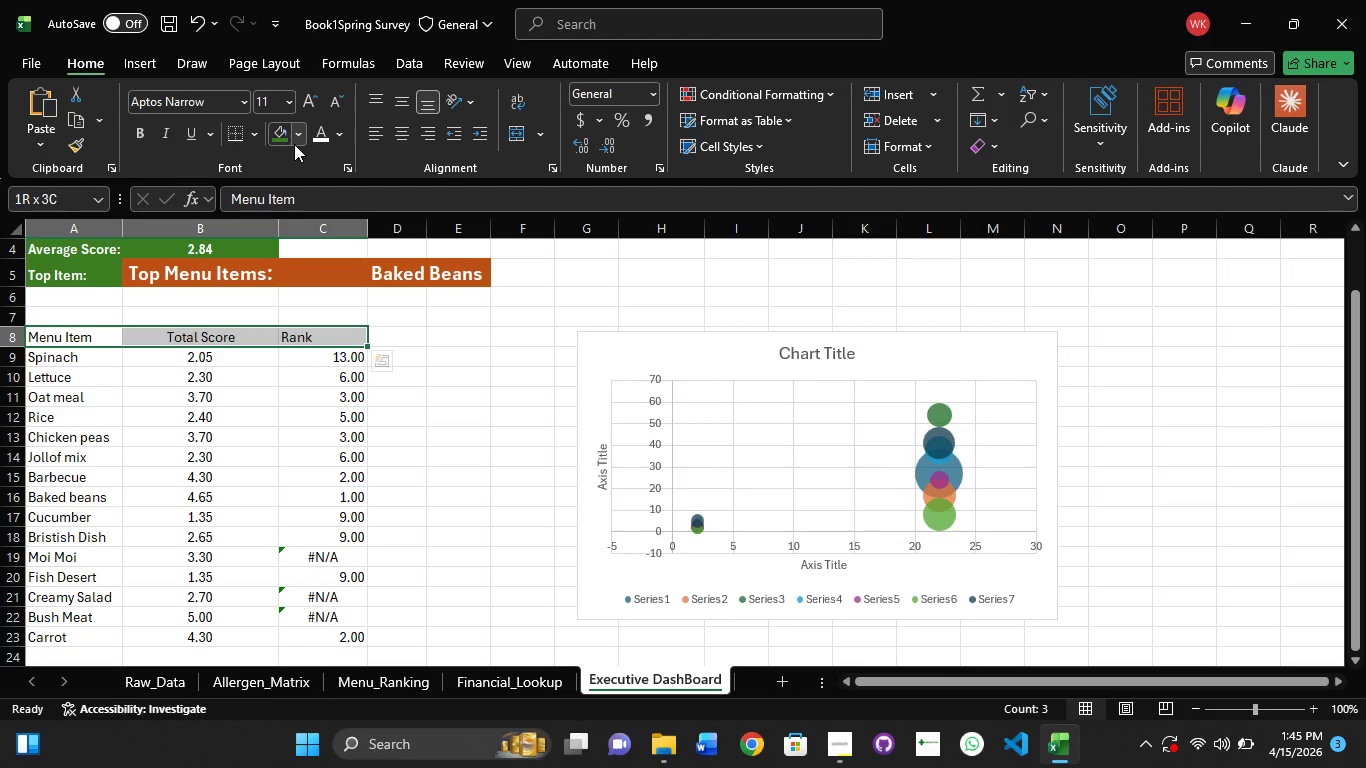 
left_click([294, 137])
 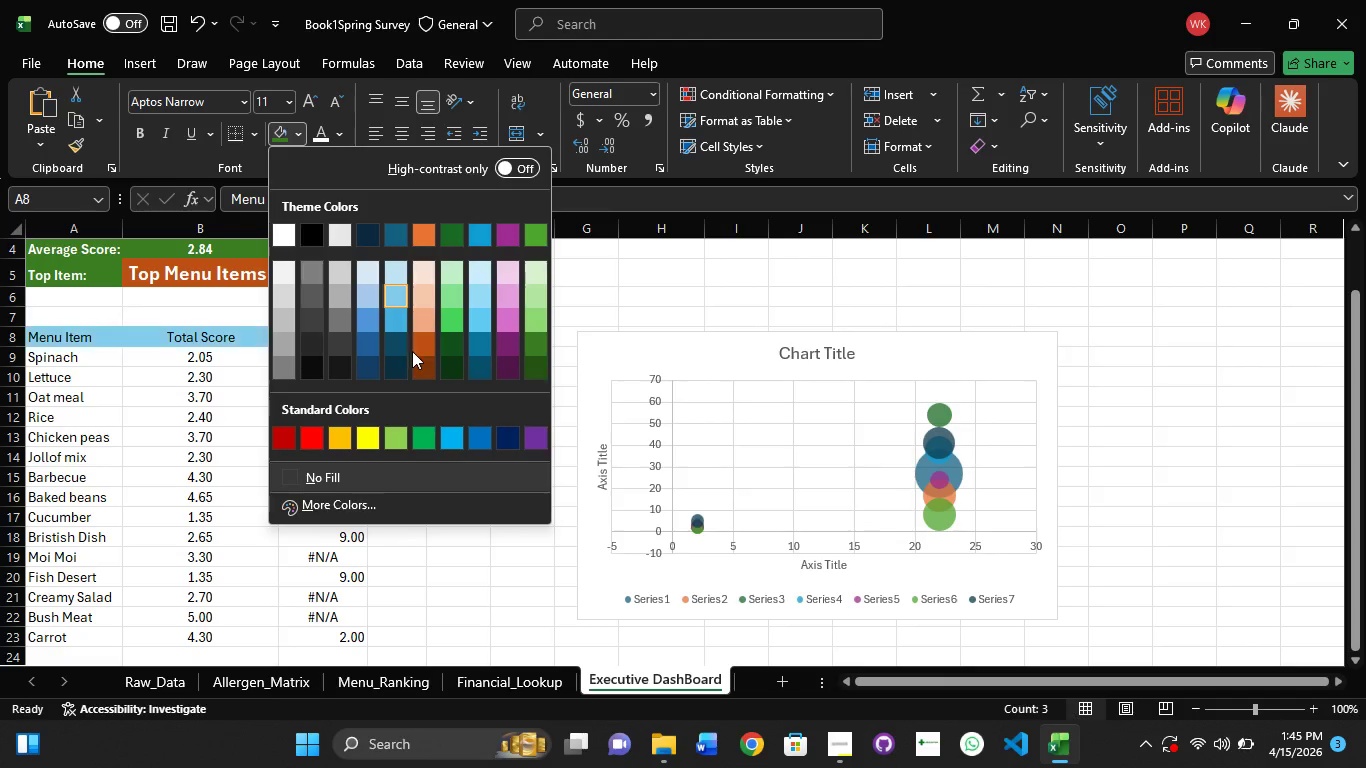 
left_click([422, 338])
 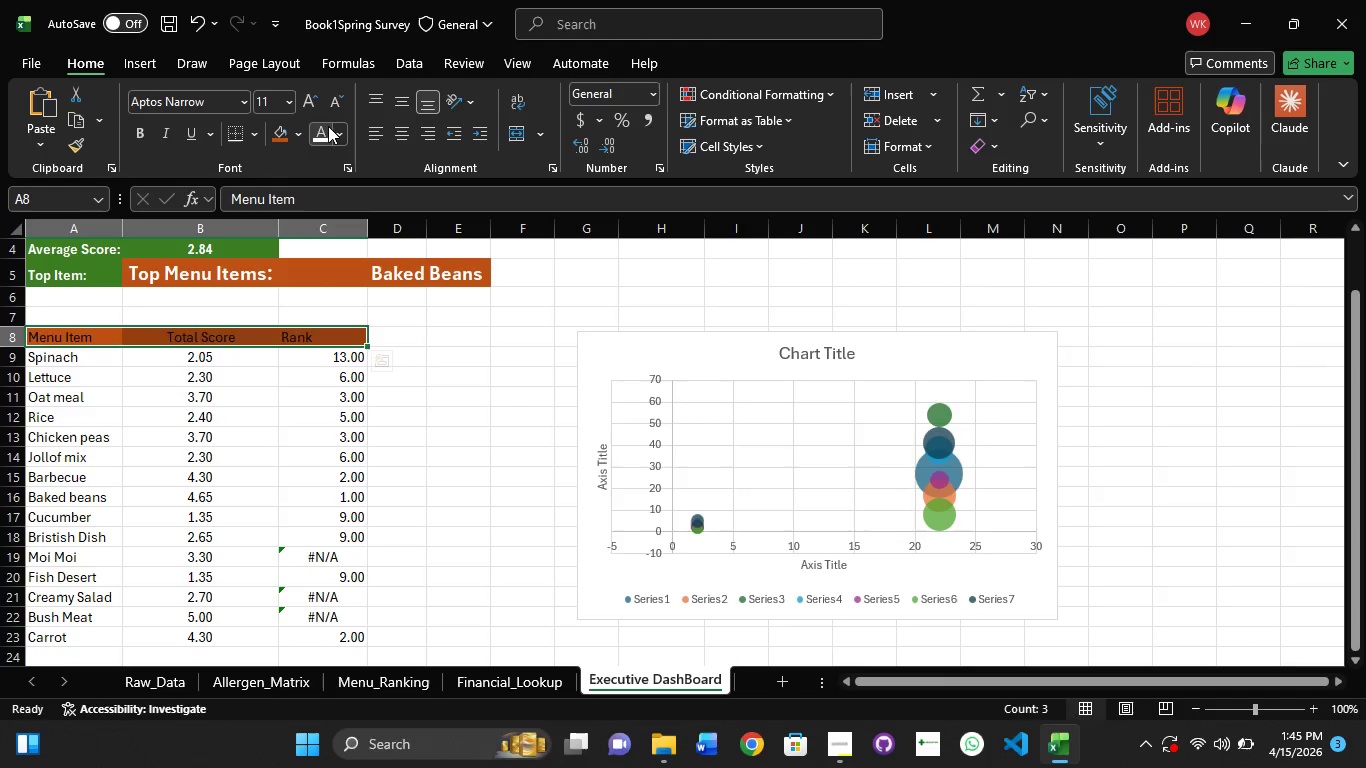 
left_click([323, 128])
 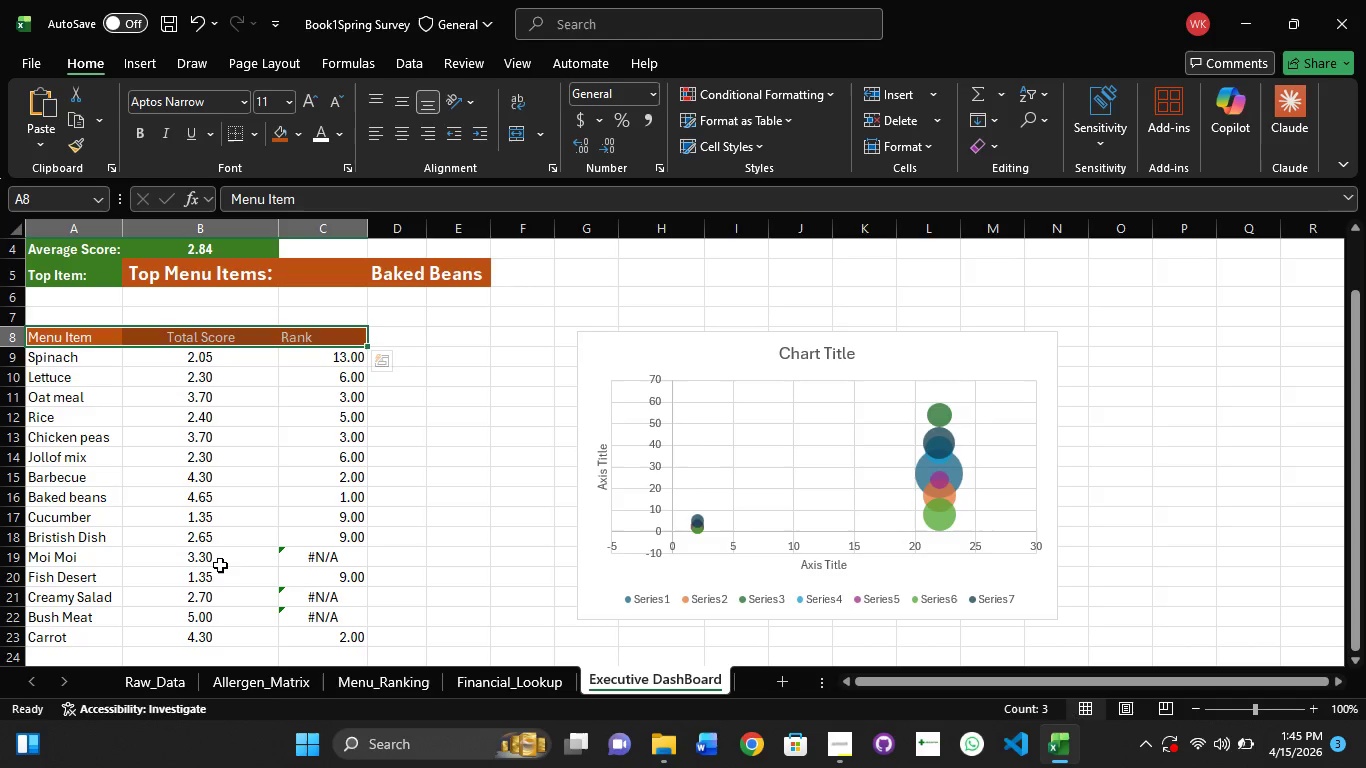 
scroll: coordinate [217, 562], scroll_direction: down, amount: 3.0
 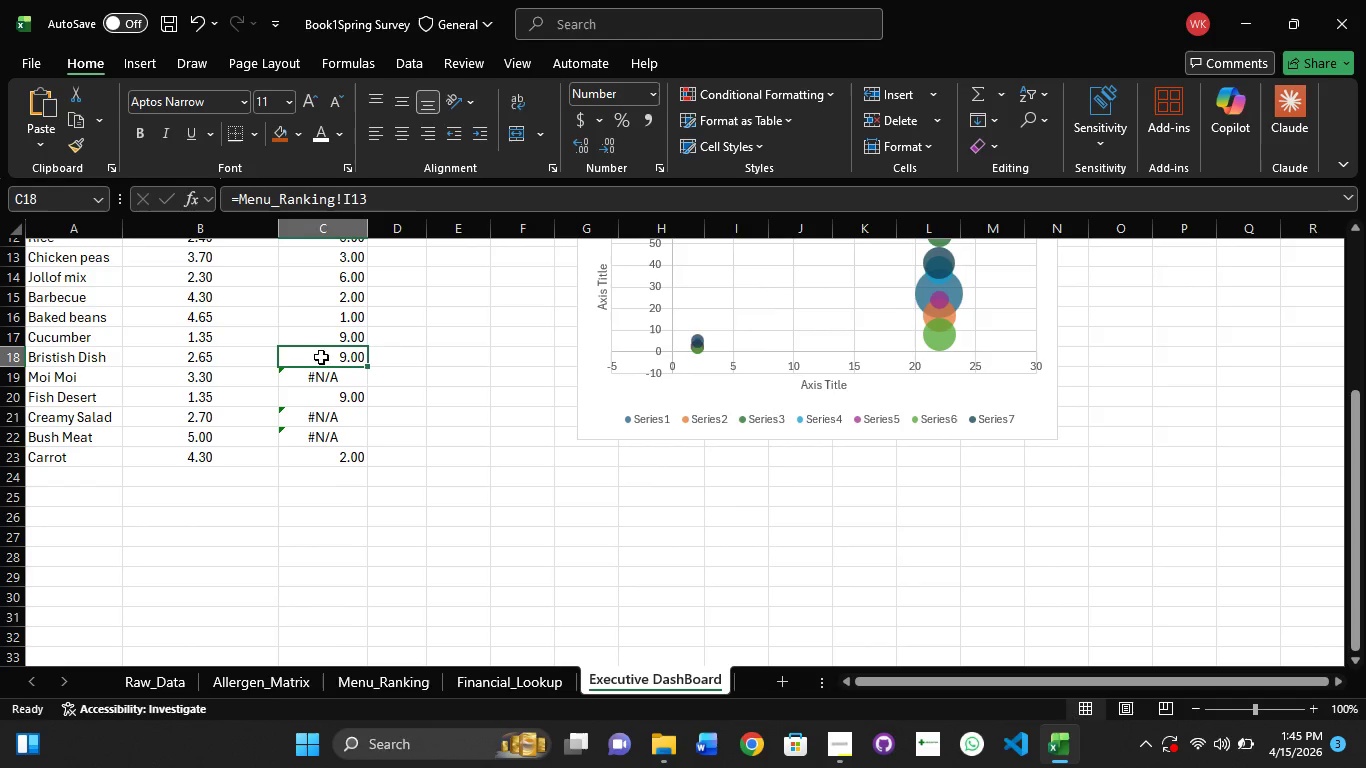 
left_click([336, 383])
 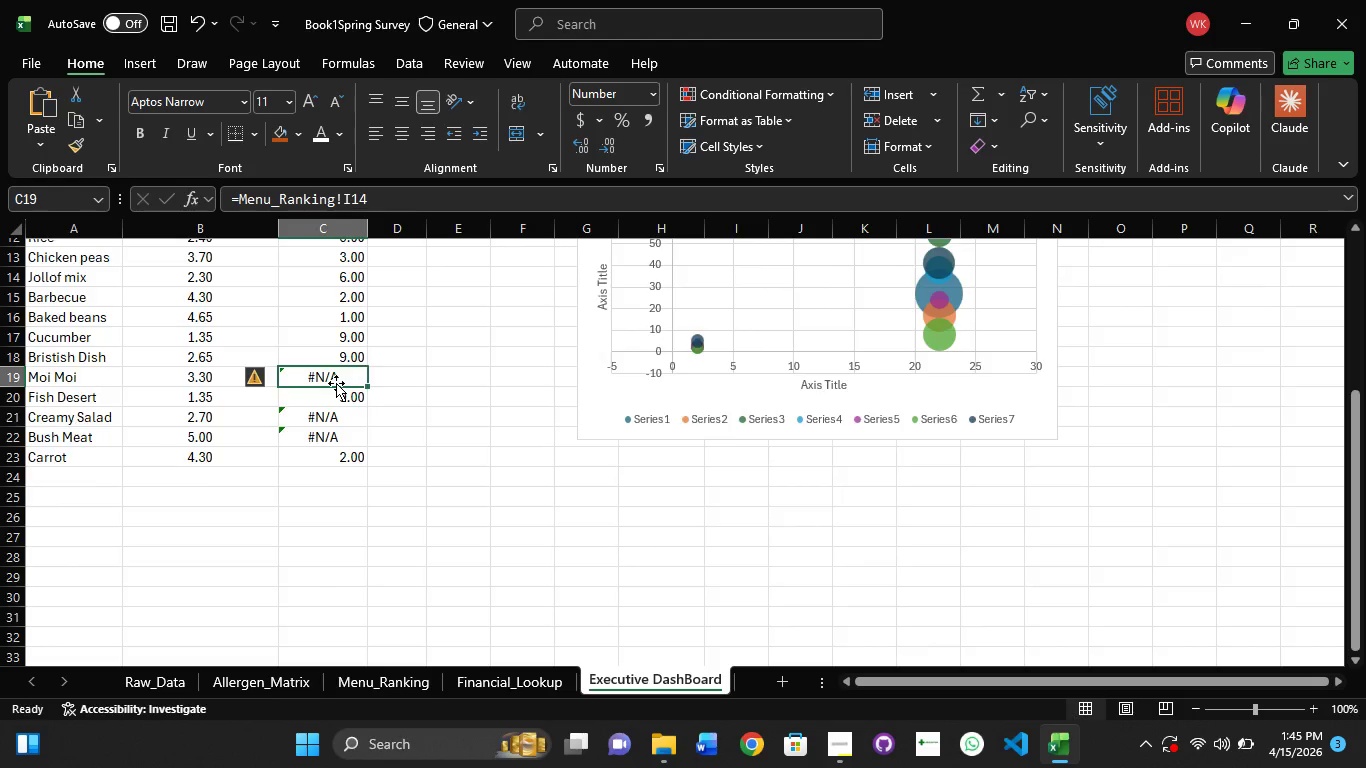 
scroll: coordinate [336, 383], scroll_direction: up, amount: 3.0
 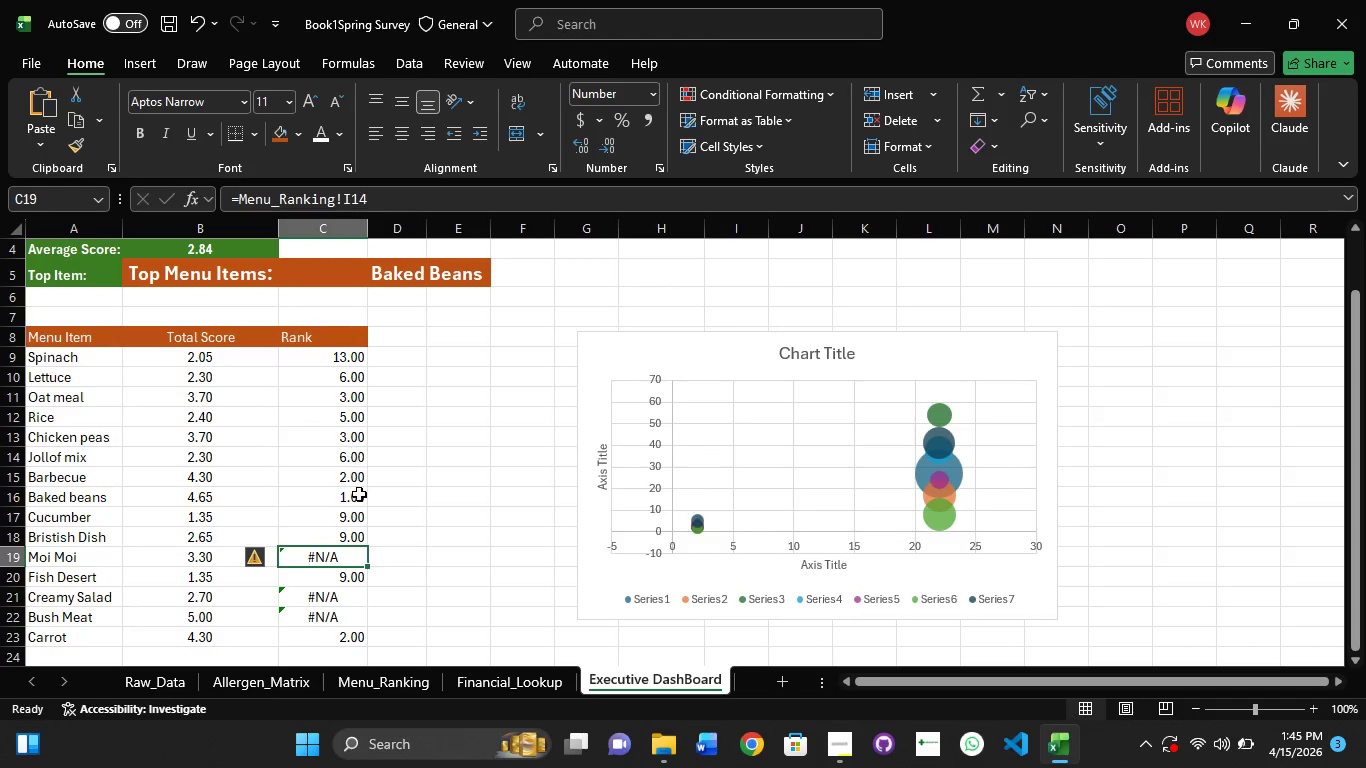 
left_click([359, 494])
 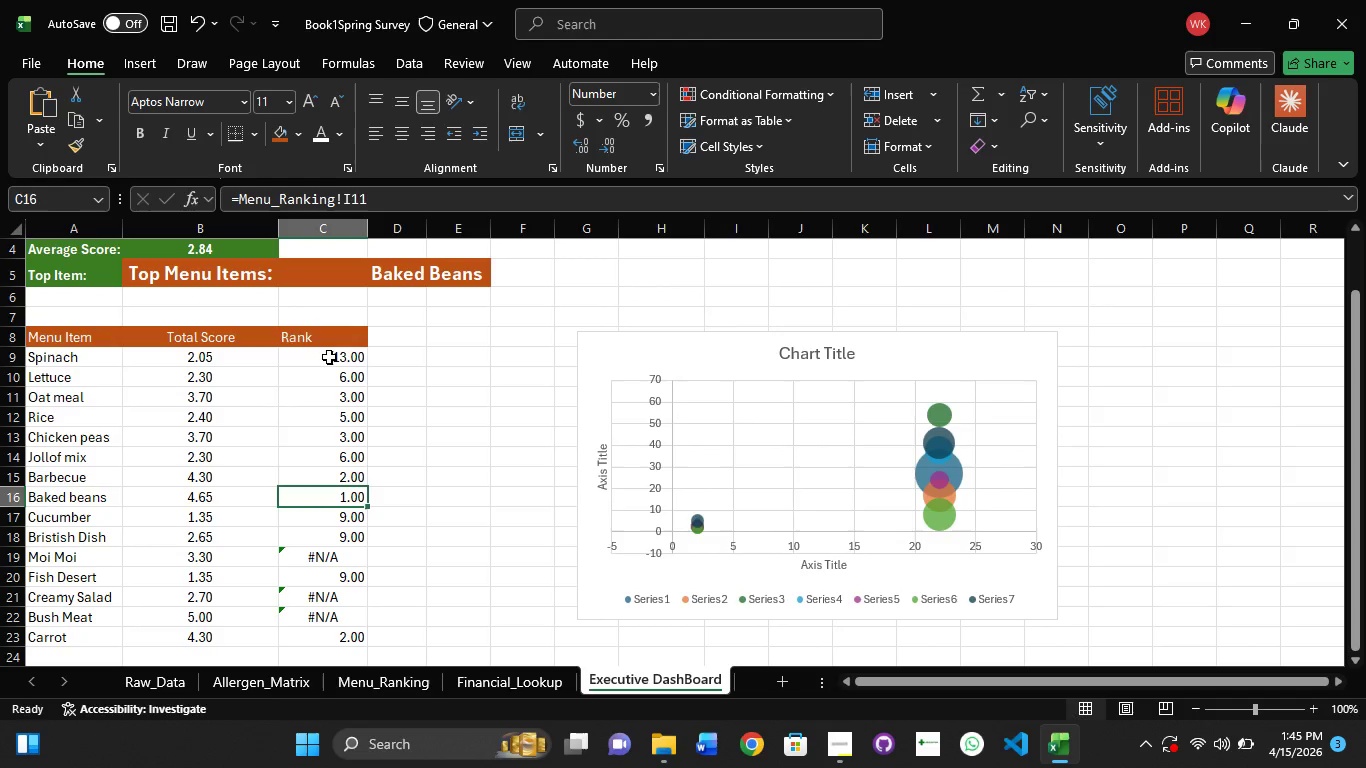 
left_click([329, 357])
 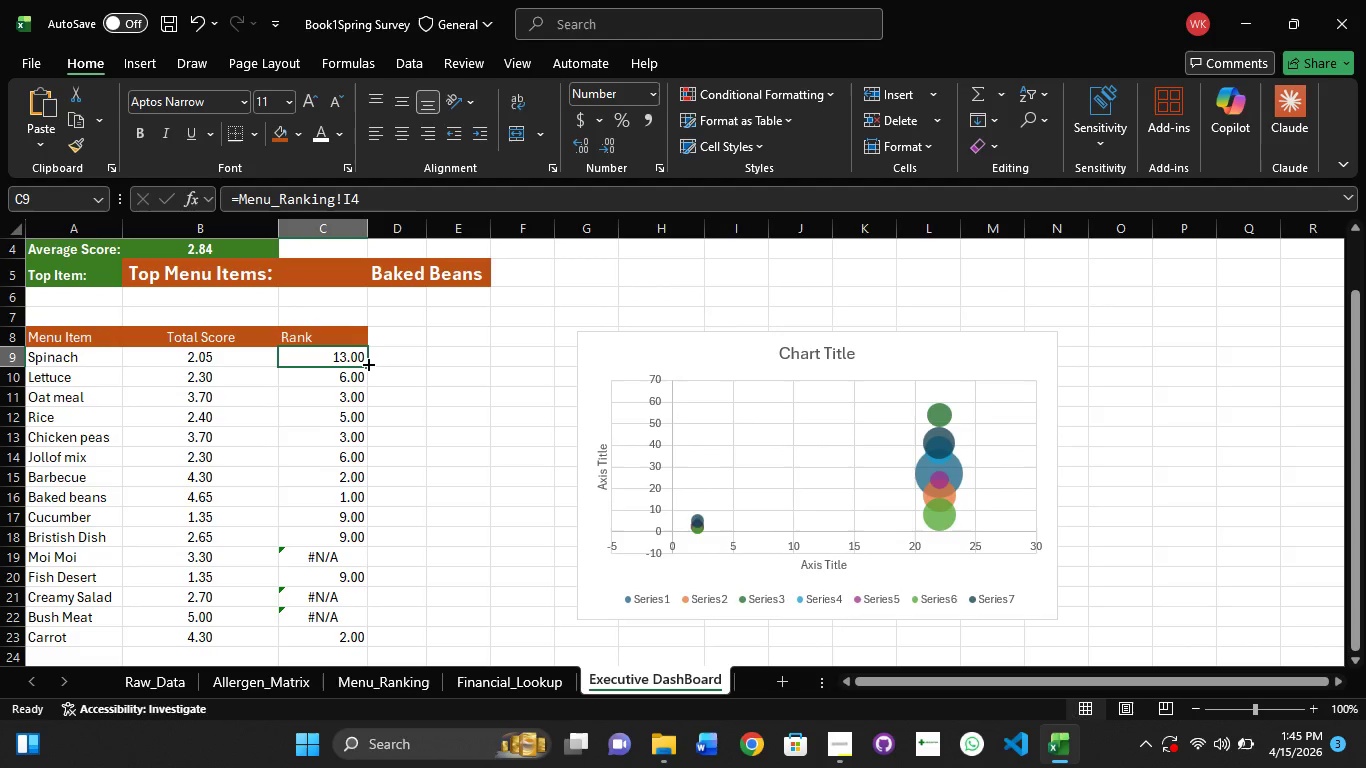 
left_click_drag(start_coordinate=[367, 363], to_coordinate=[381, 639])
 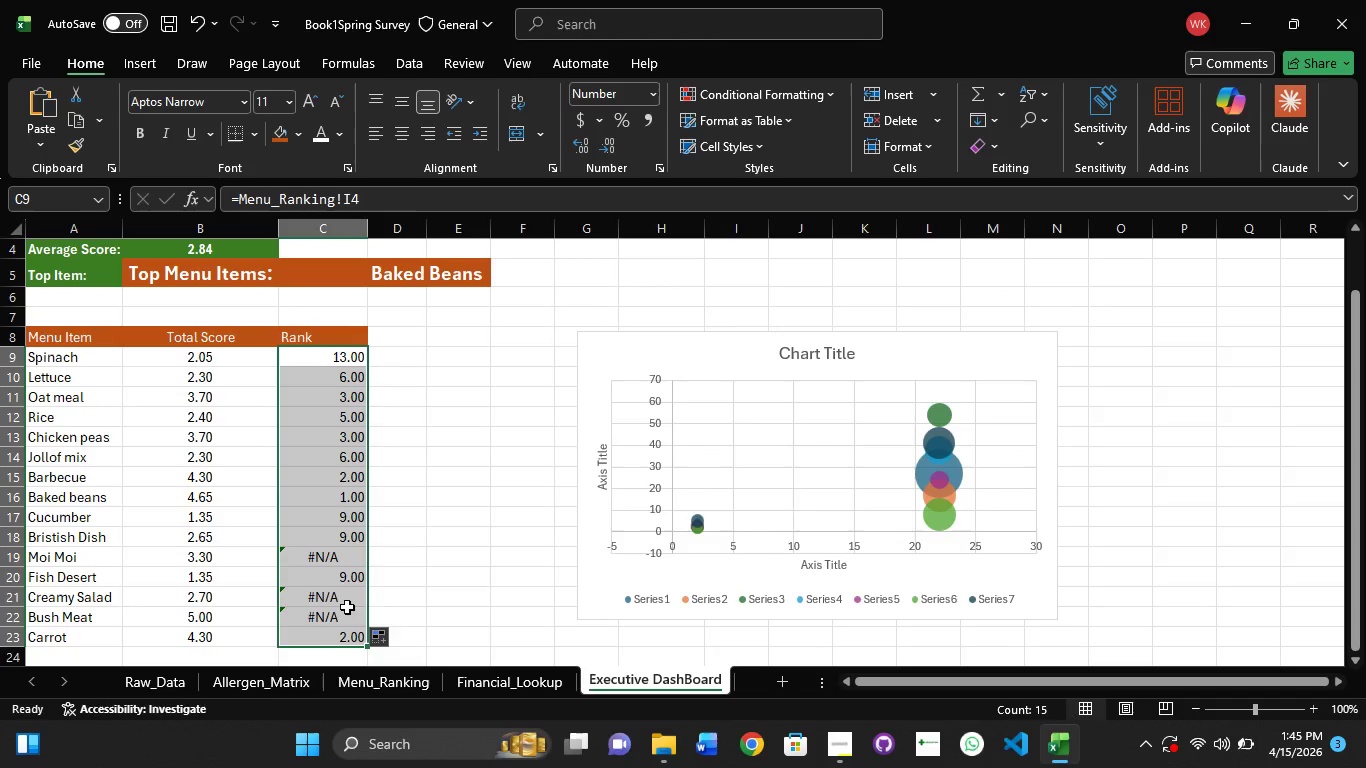 
left_click([350, 544])
 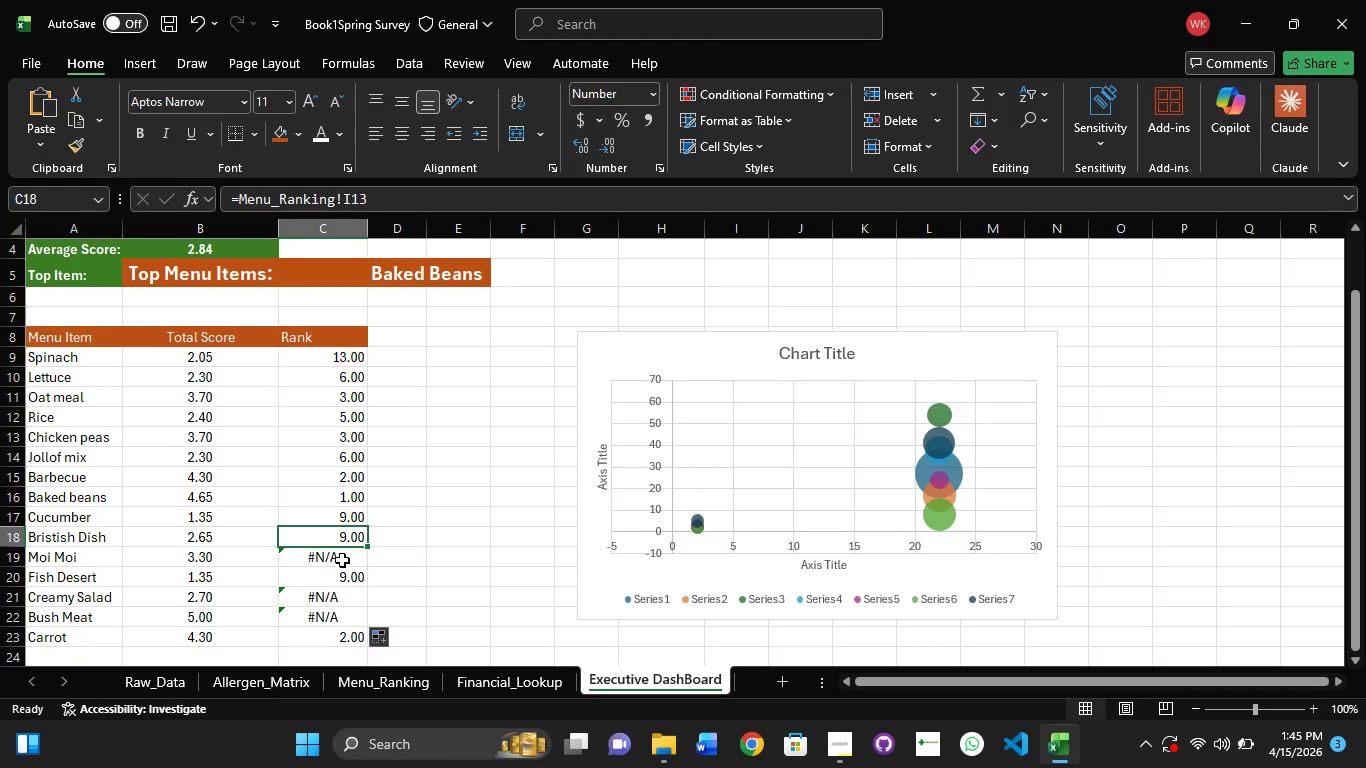 
left_click([340, 563])
 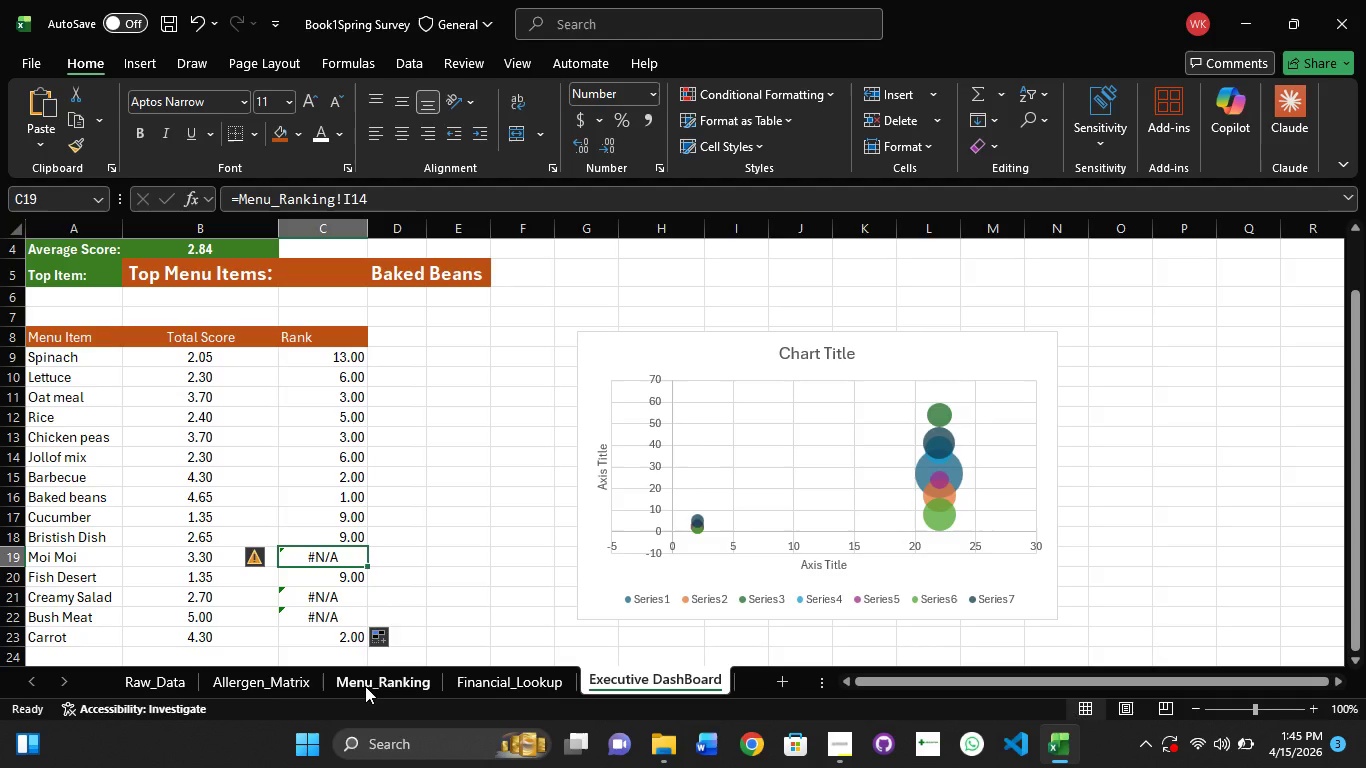 
wait(6.62)
 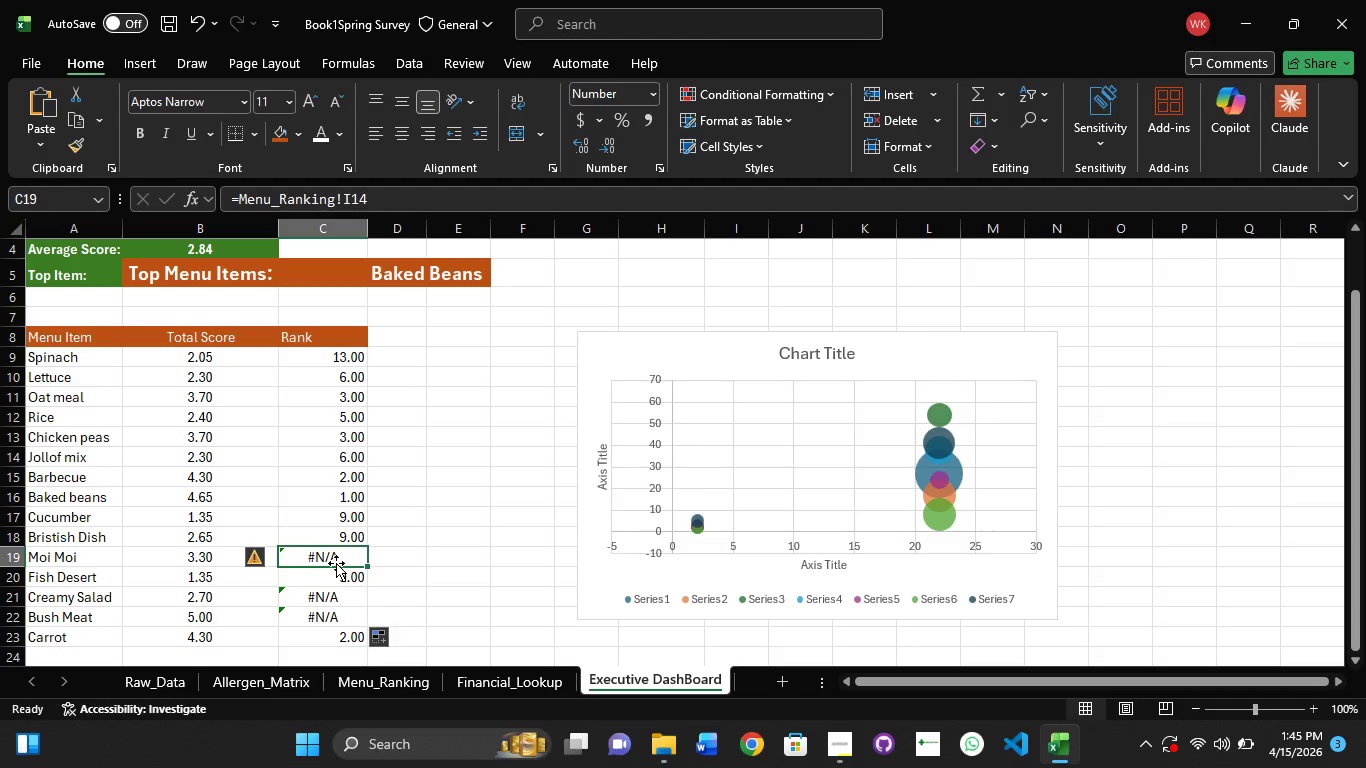 
left_click([365, 683])
 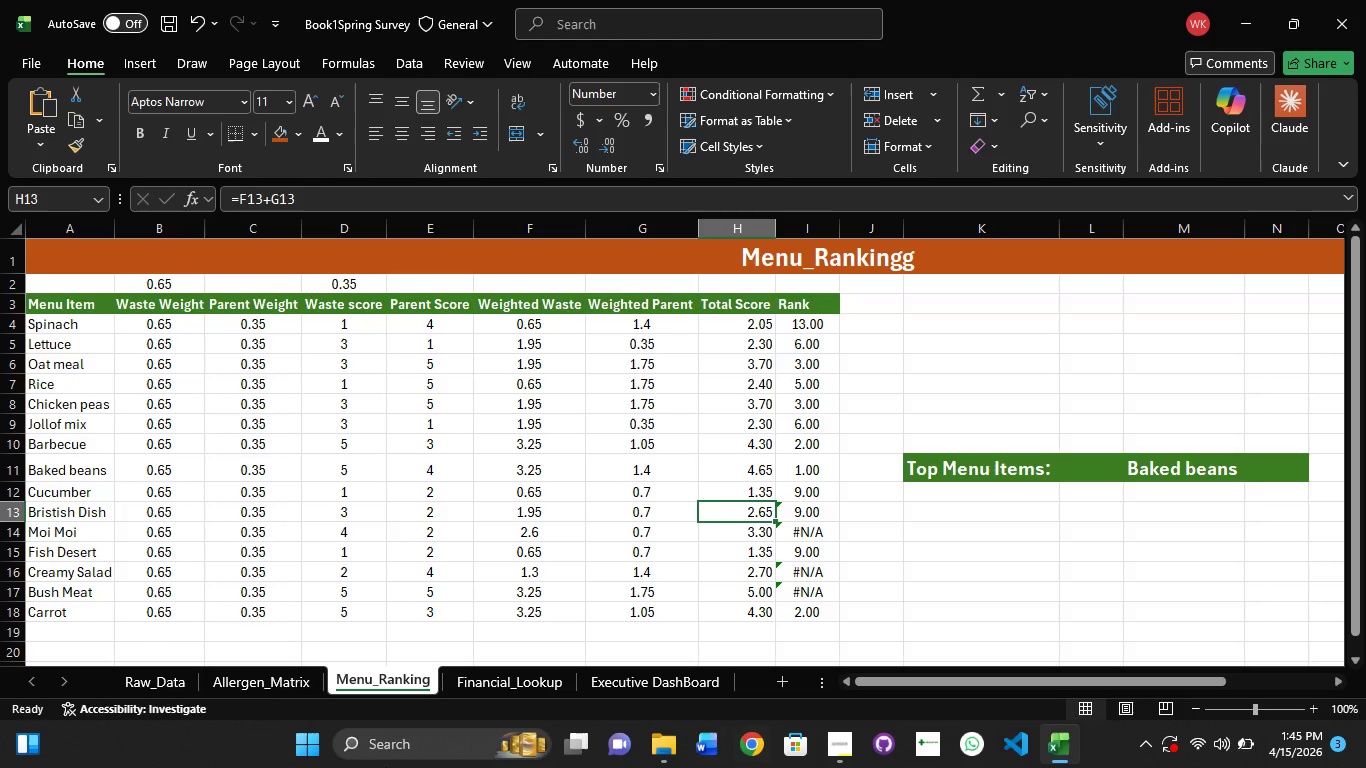 
wait(7.33)
 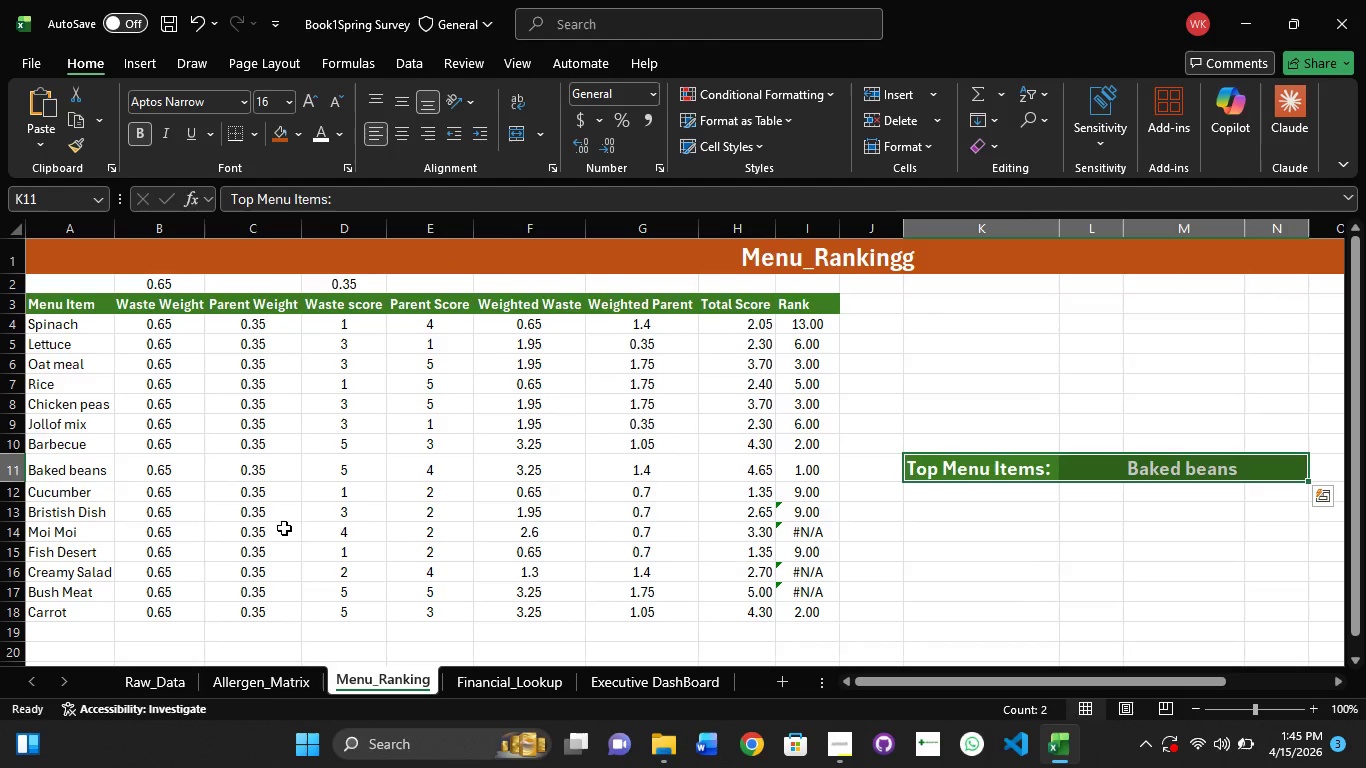 
left_click([806, 433])
 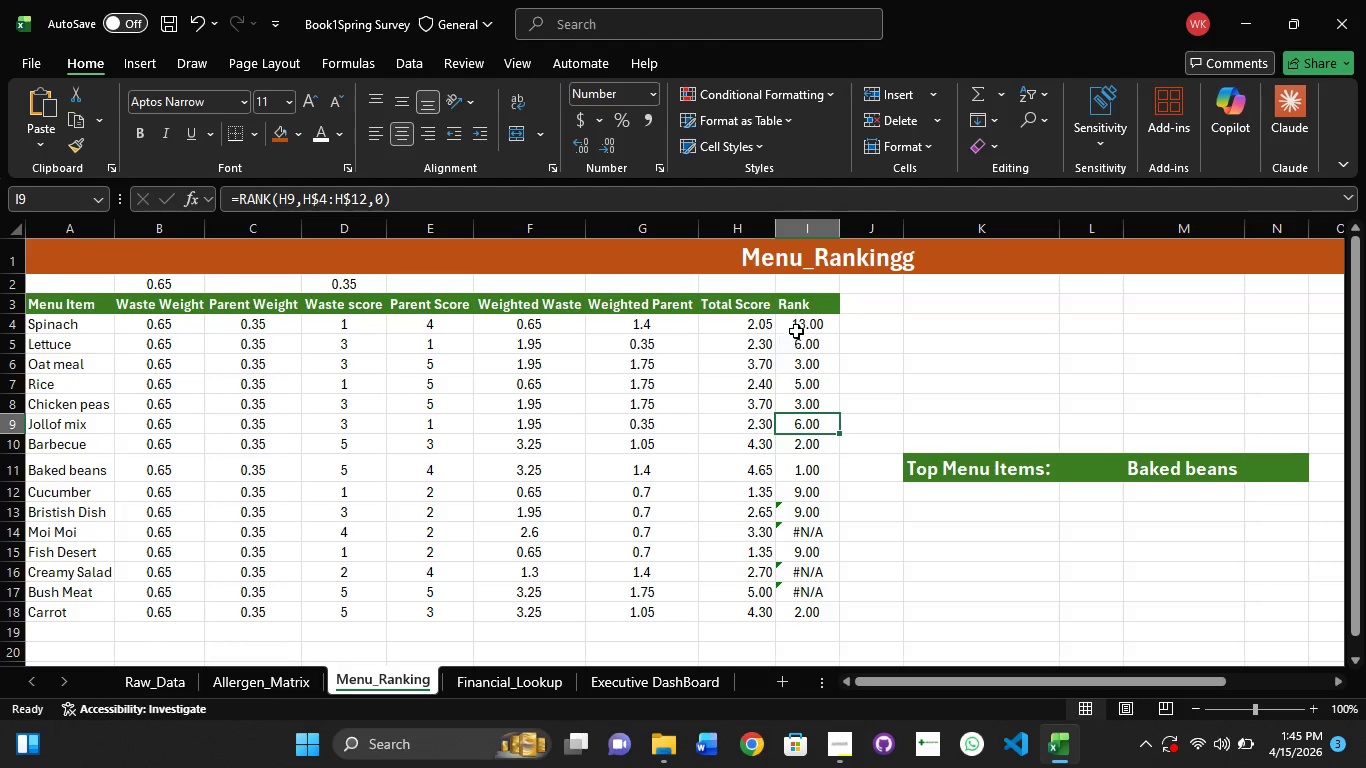 
left_click([807, 322])
 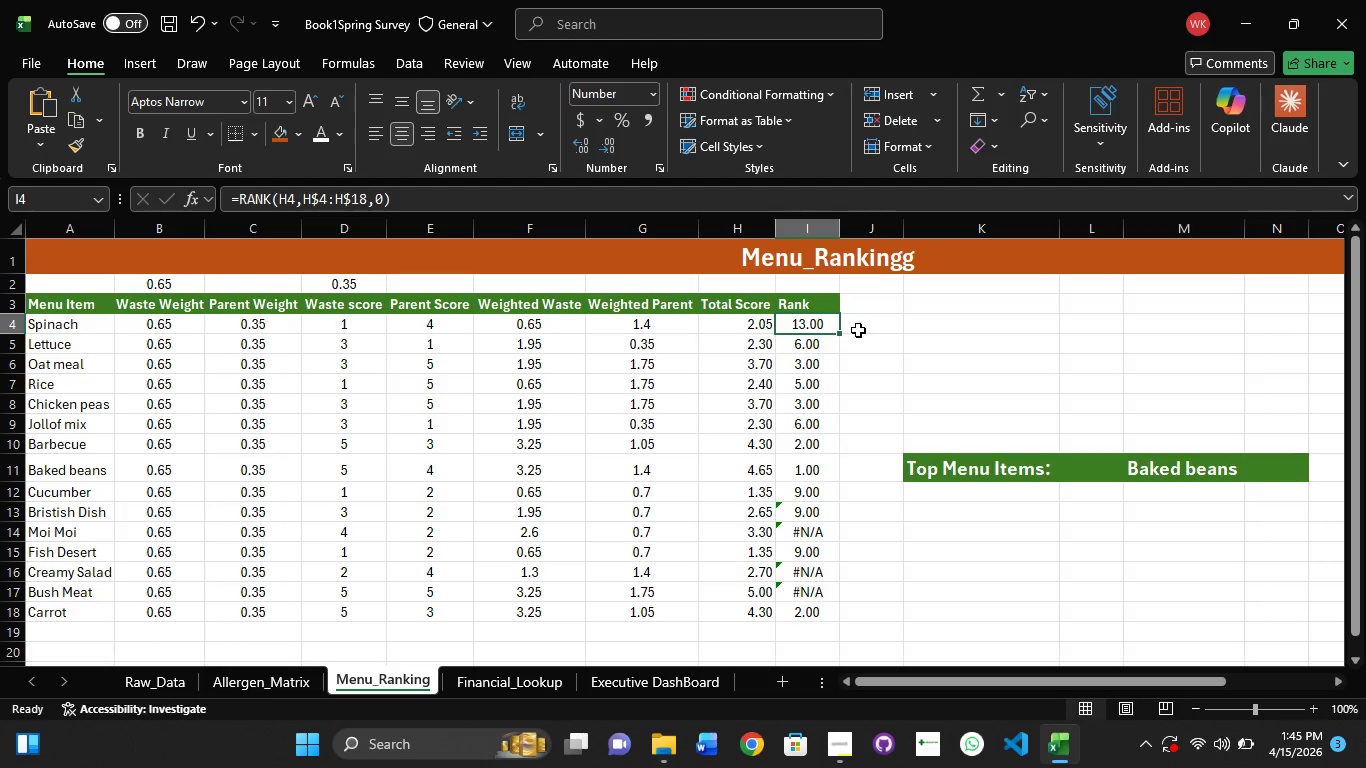 
left_click_drag(start_coordinate=[836, 336], to_coordinate=[840, 499])
 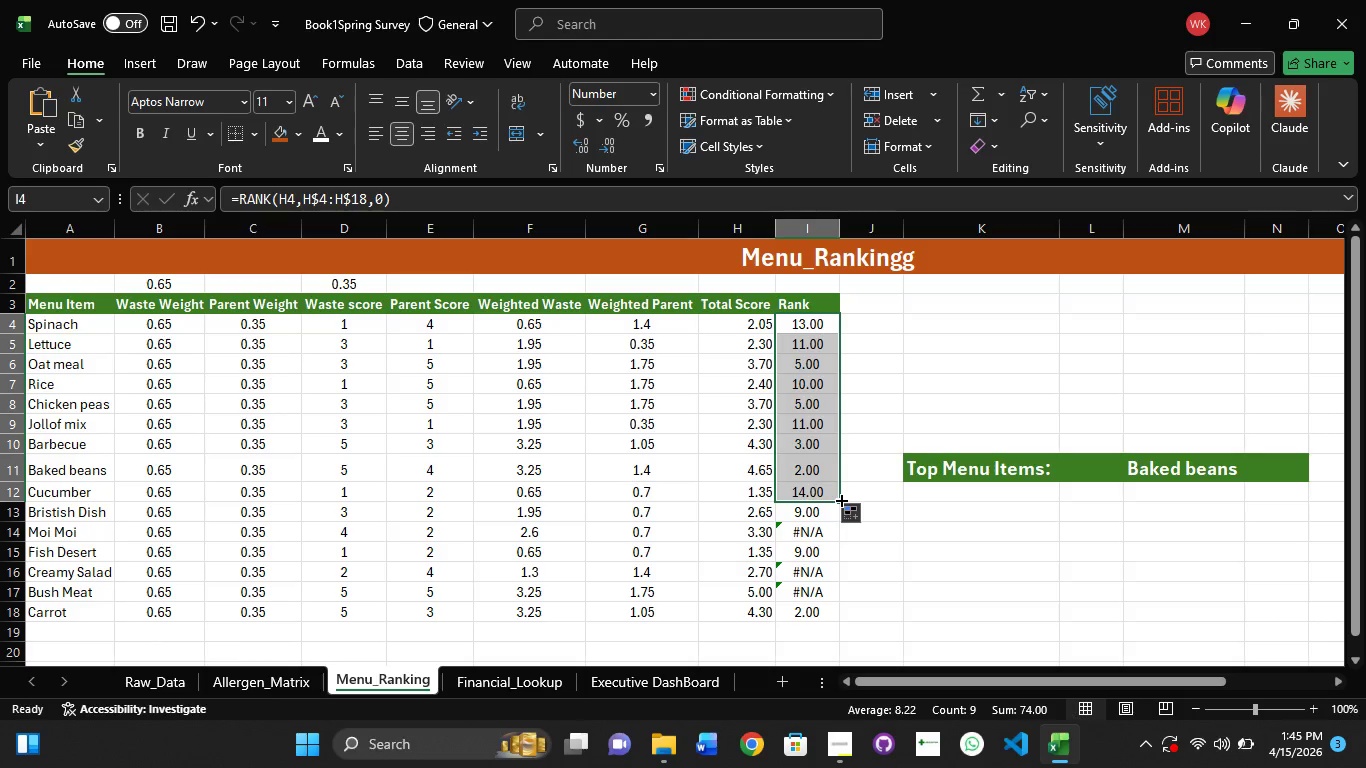 
left_click_drag(start_coordinate=[840, 499], to_coordinate=[843, 620])
 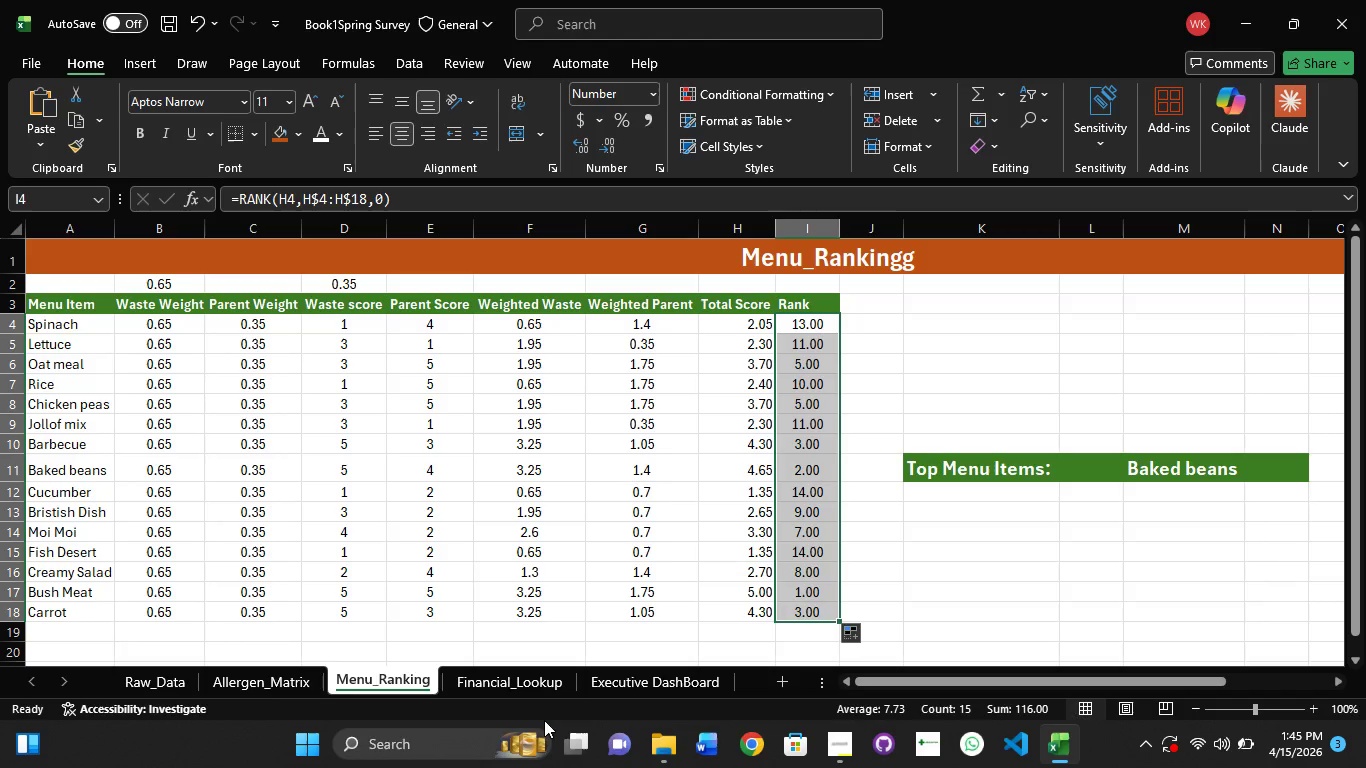 
left_click([670, 689])
 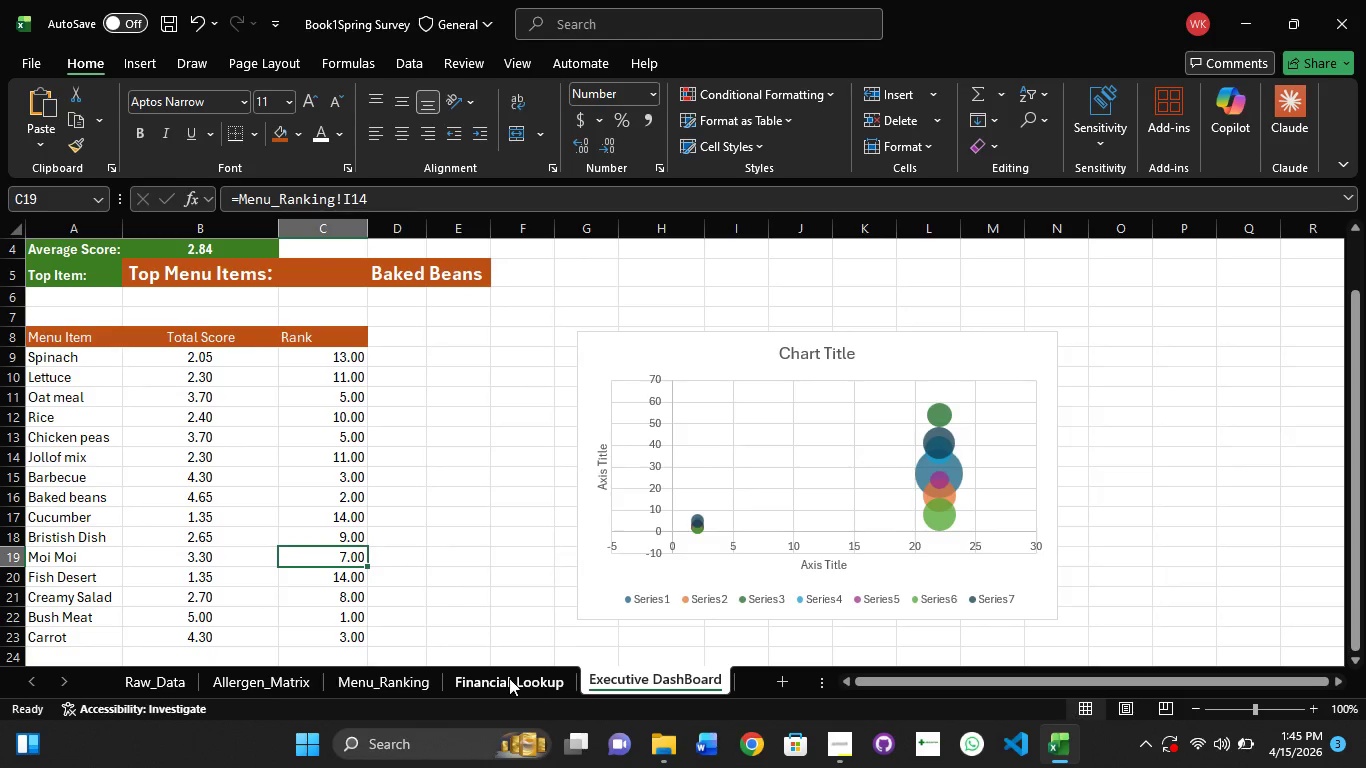 
left_click([509, 678])
 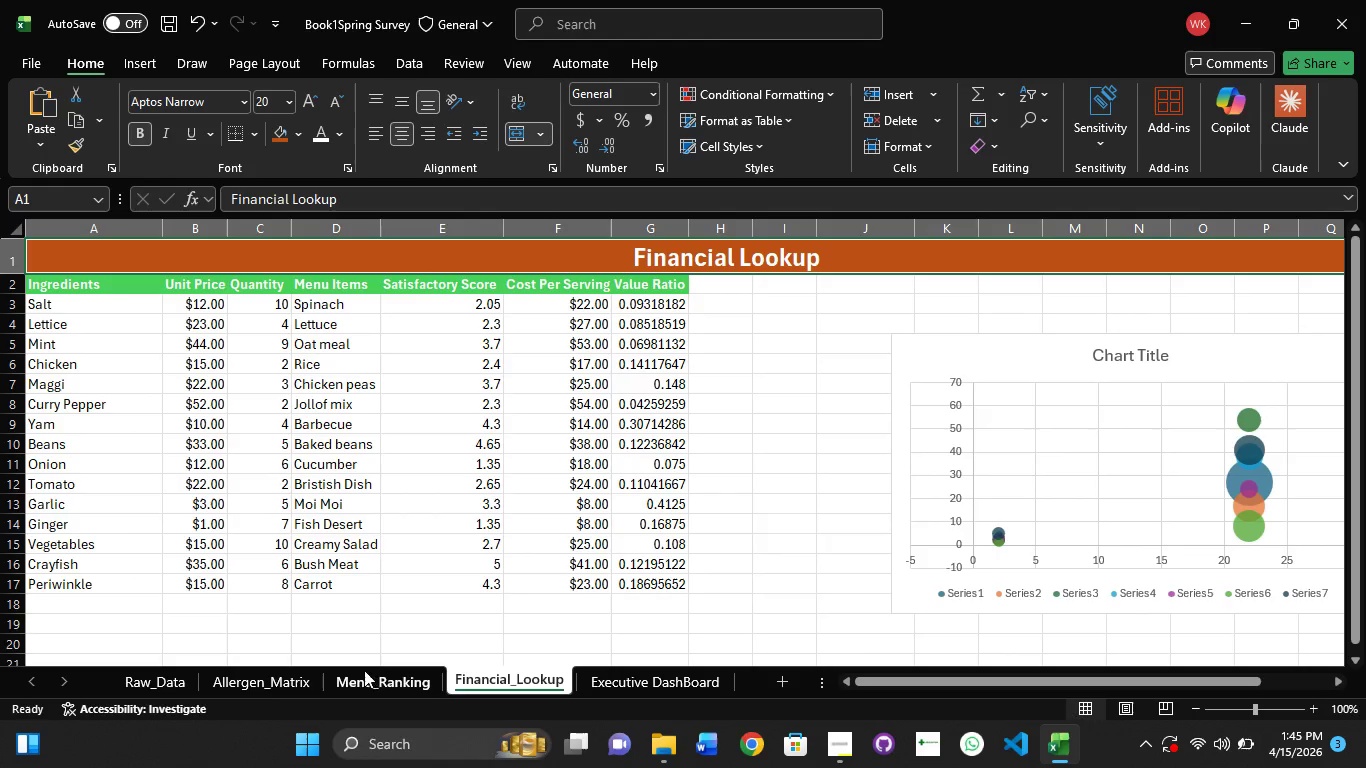 
left_click([365, 679])
 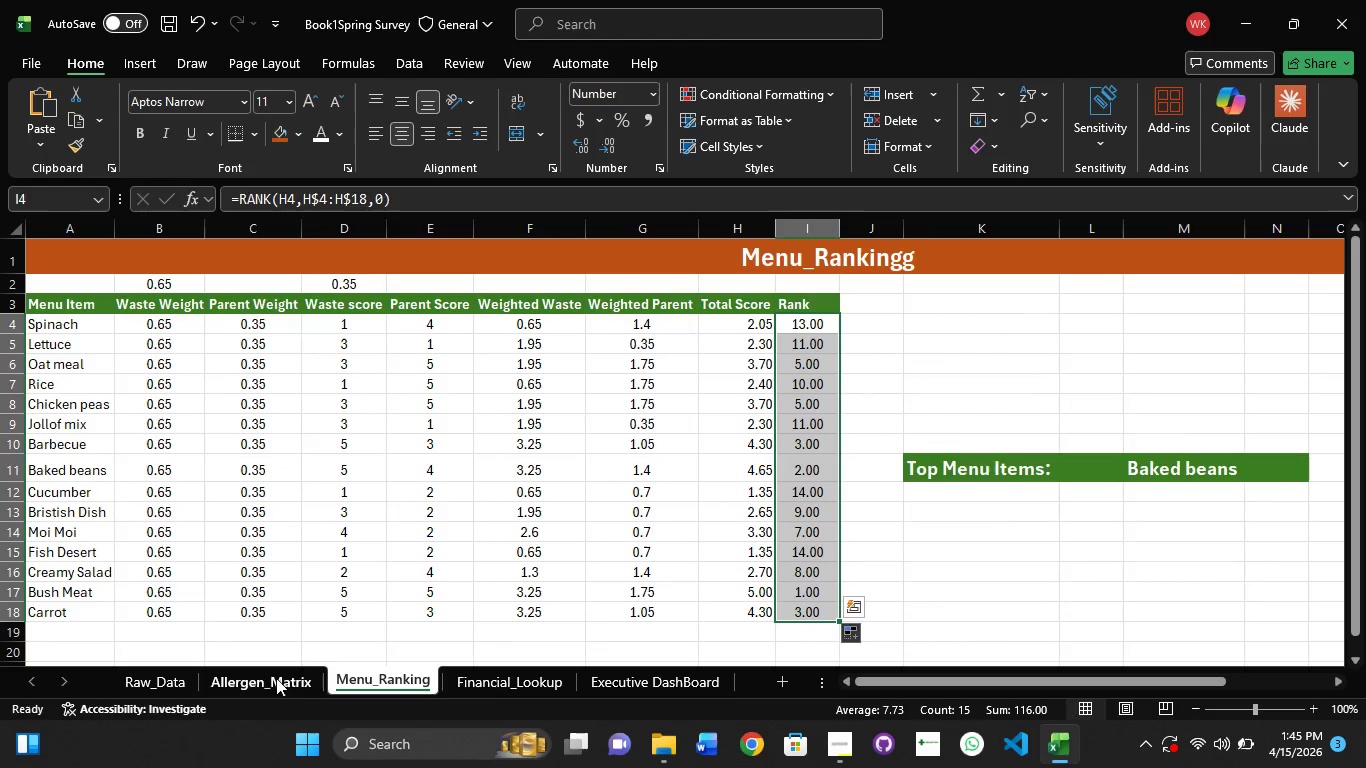 
left_click([276, 678])
 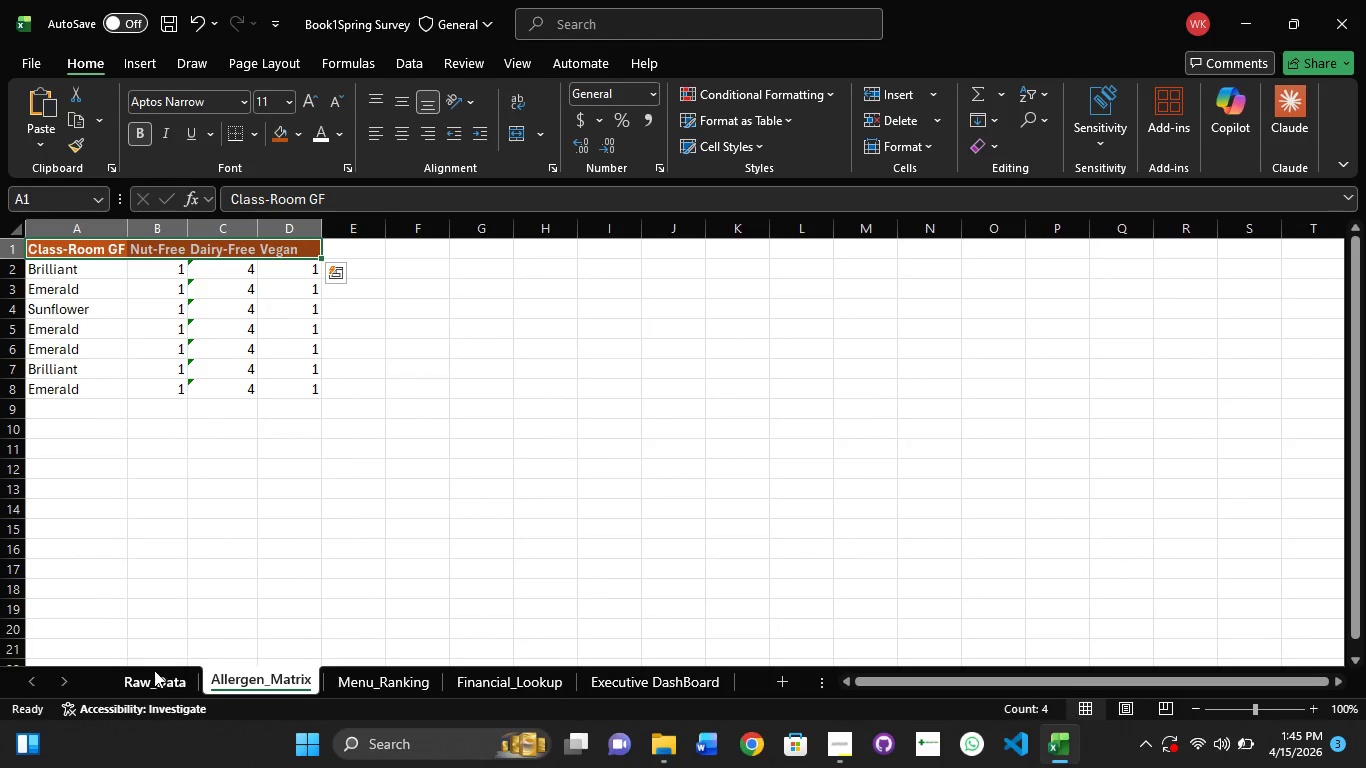 
left_click([154, 670])
 